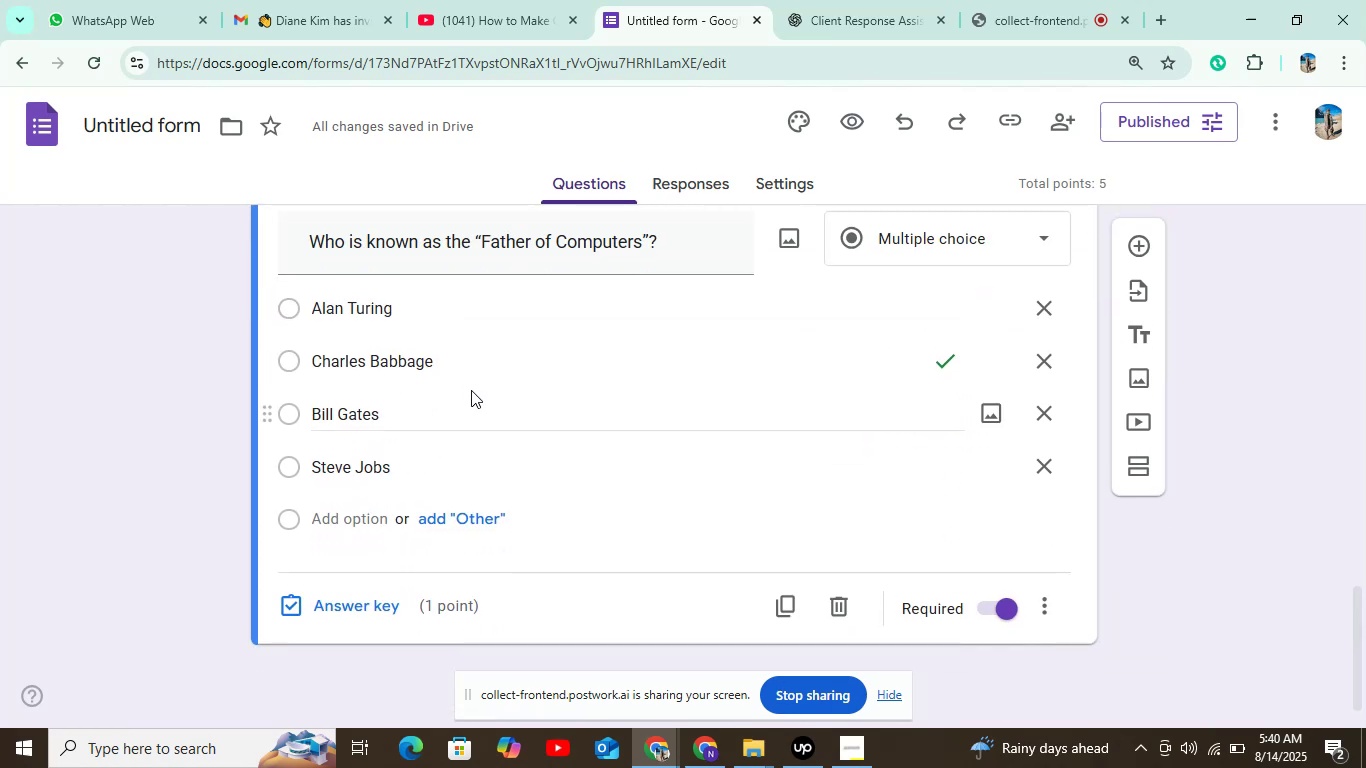 
scroll: coordinate [472, 390], scroll_direction: up, amount: 2.0
 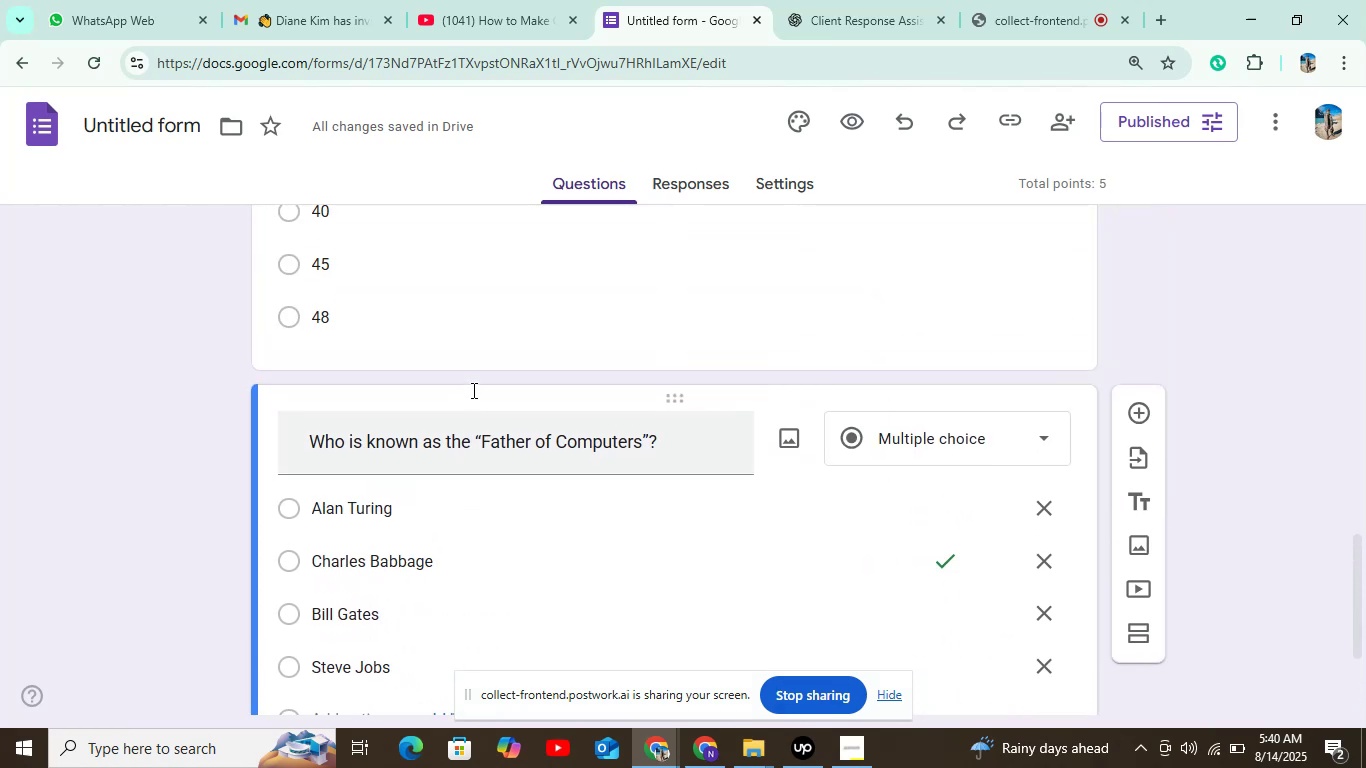 
scroll: coordinate [474, 391], scroll_direction: down, amount: 5.0
 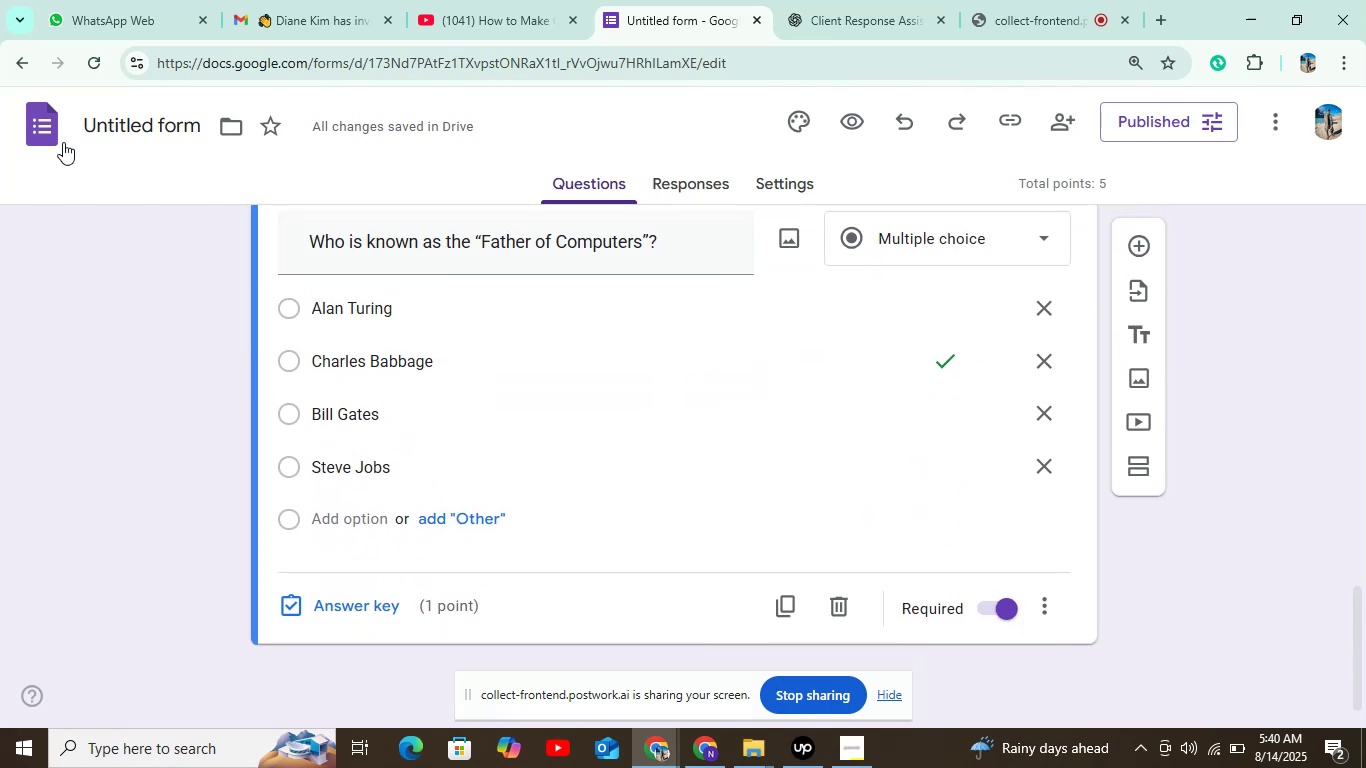 
left_click([41, 118])
 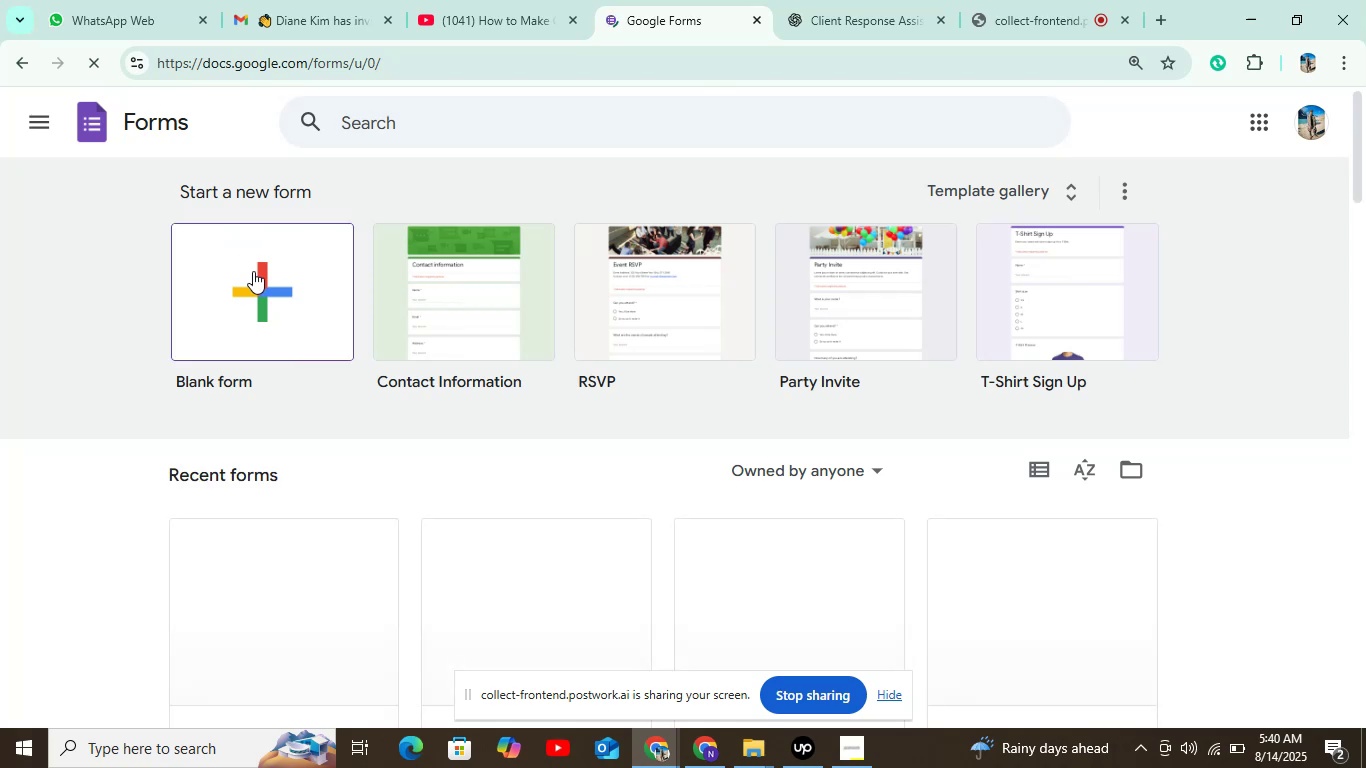 
left_click([253, 271])
 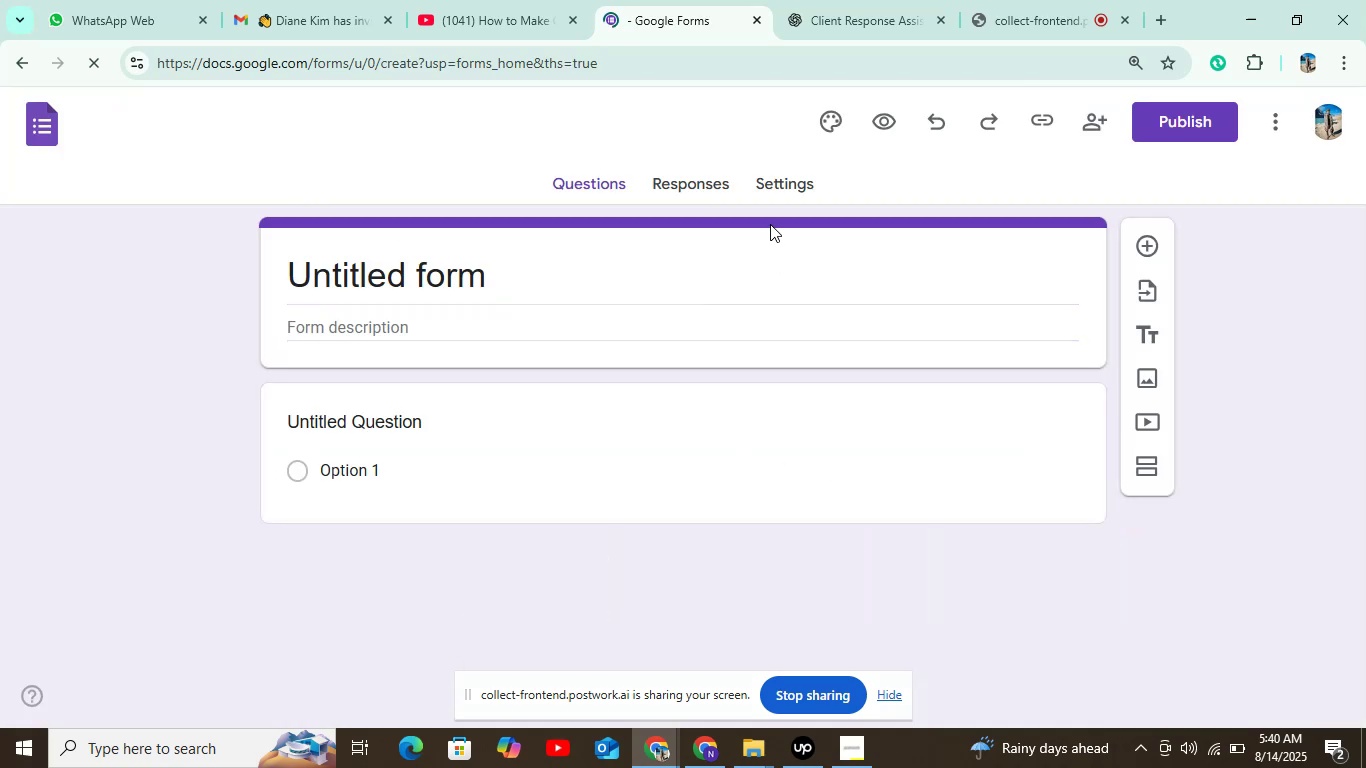 
left_click([776, 190])
 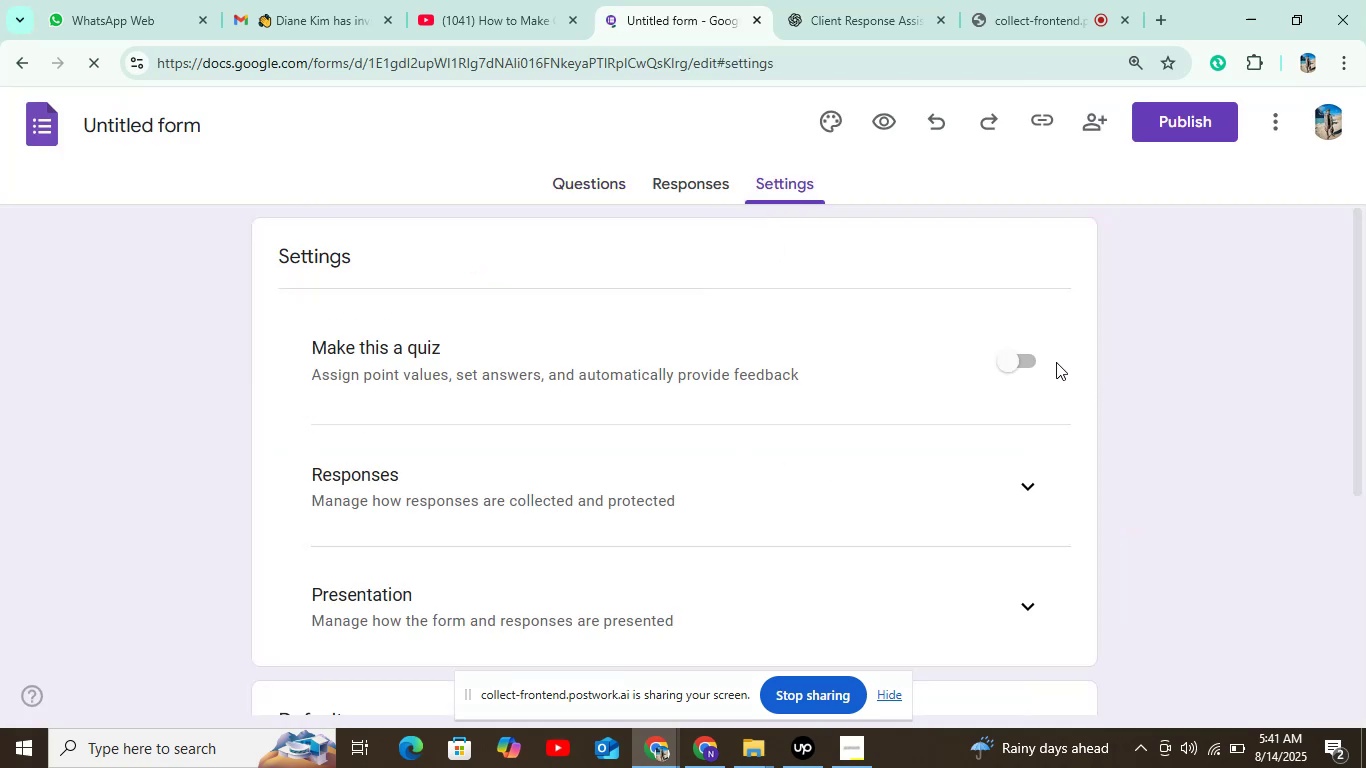 
left_click([1012, 366])
 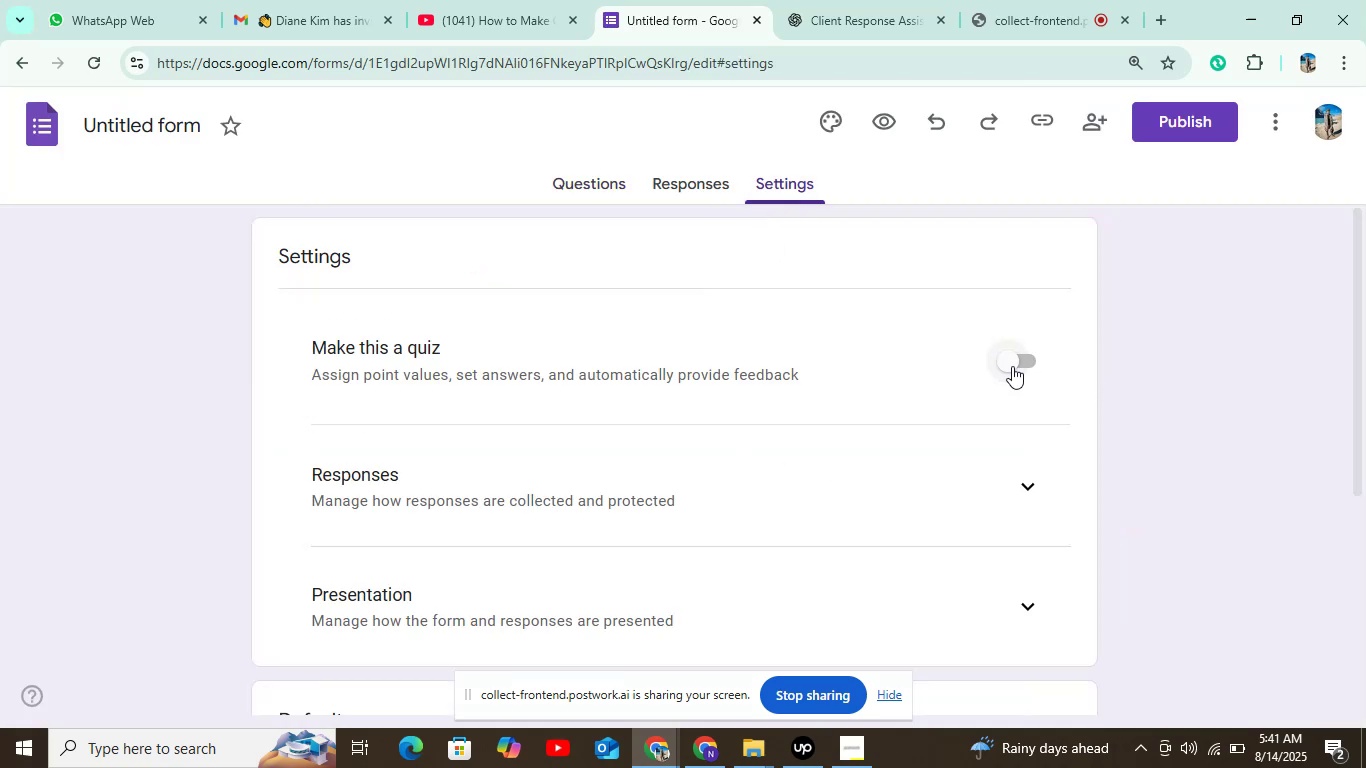 
left_click([1009, 360])
 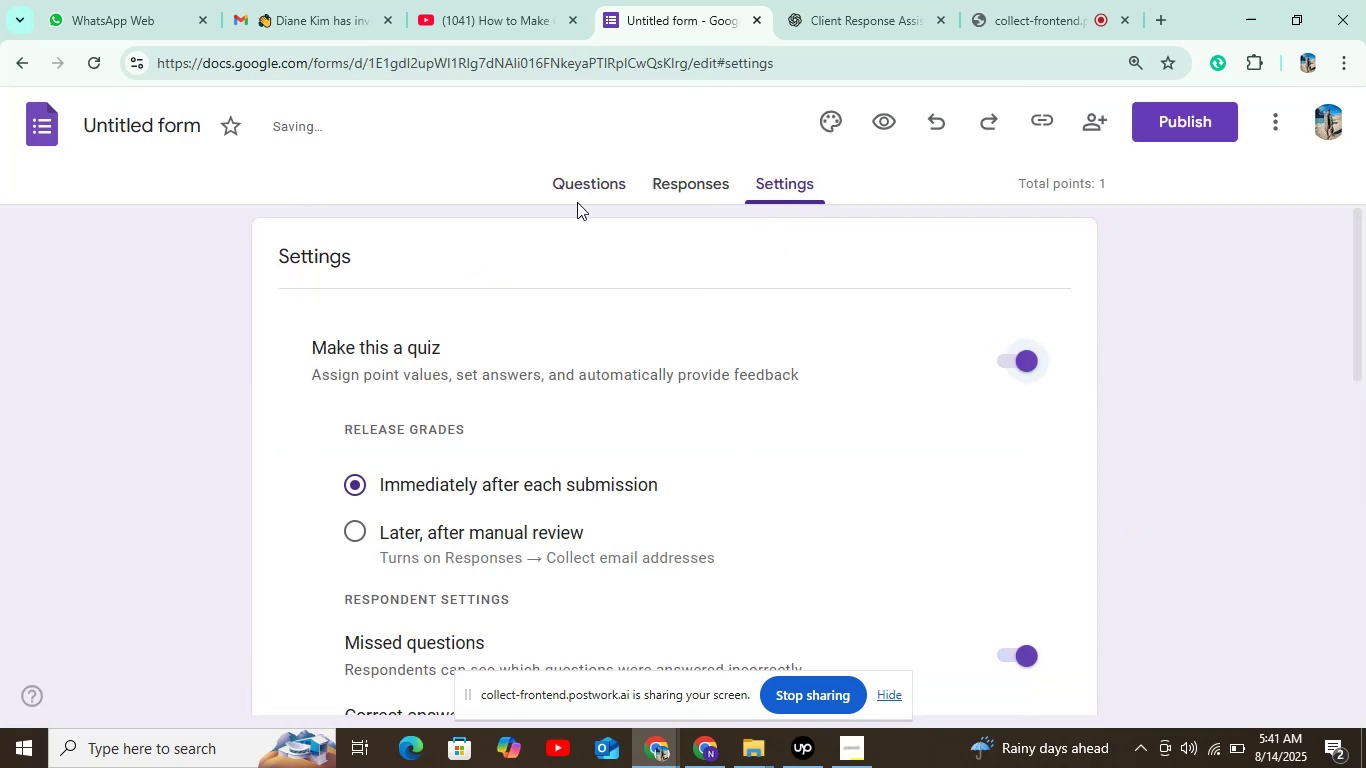 
left_click([574, 190])
 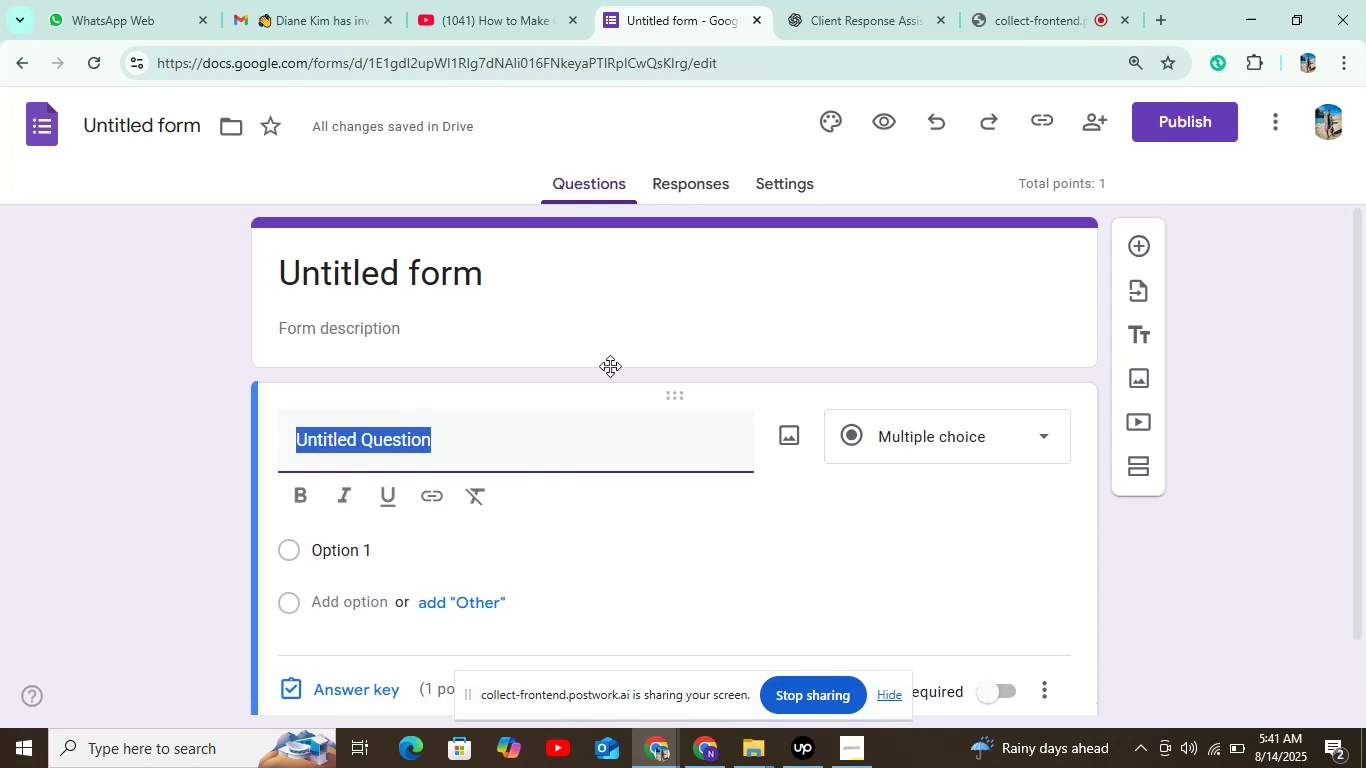 
left_click([837, 24])
 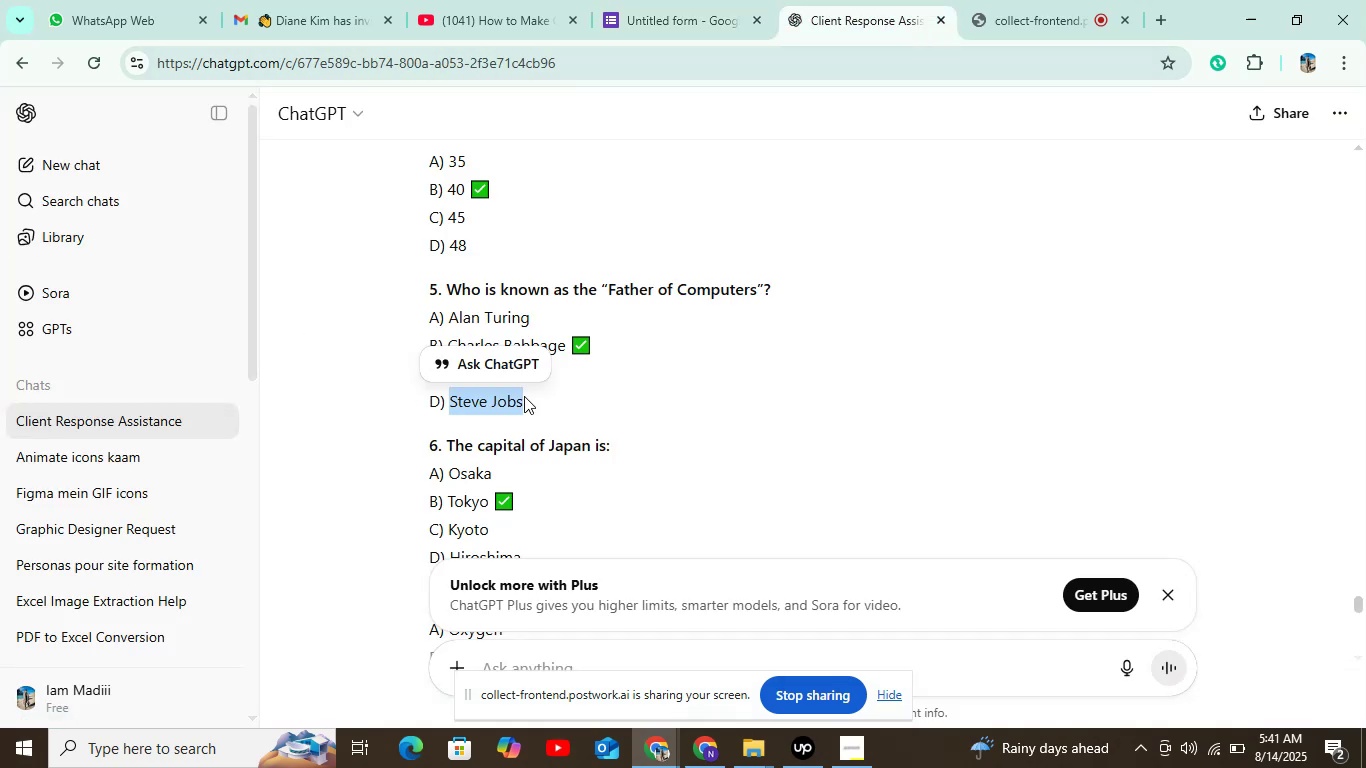 
scroll: coordinate [616, 407], scroll_direction: down, amount: 1.0
 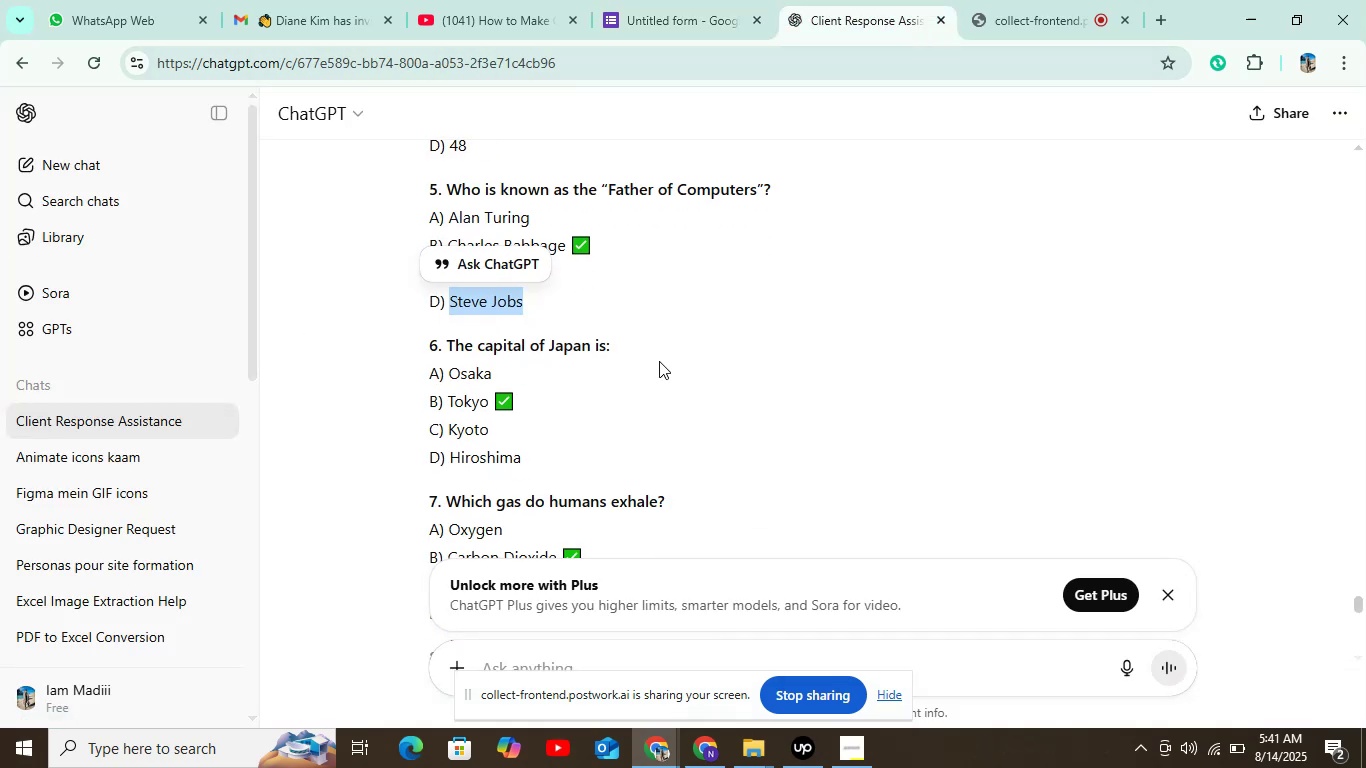 
left_click_drag(start_coordinate=[659, 344], to_coordinate=[448, 351])
 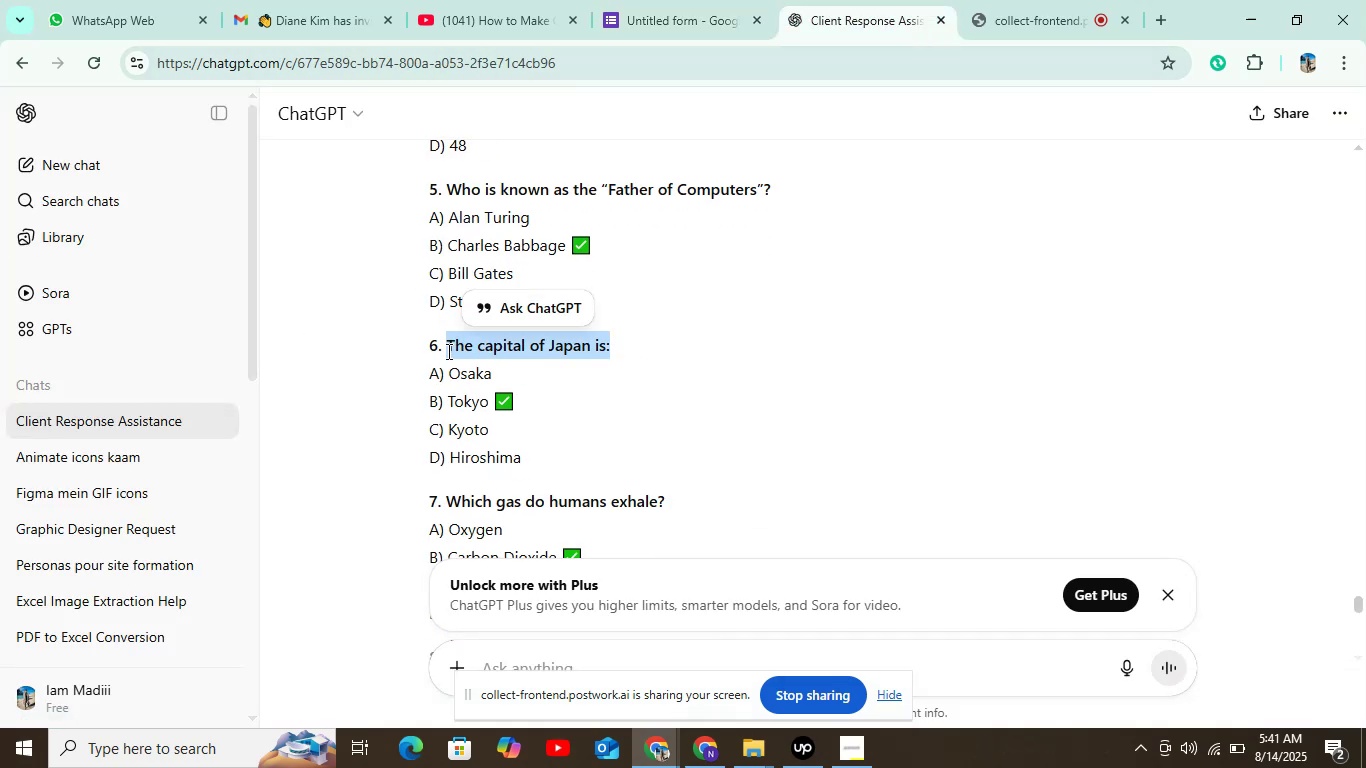 
key(Control+C)
 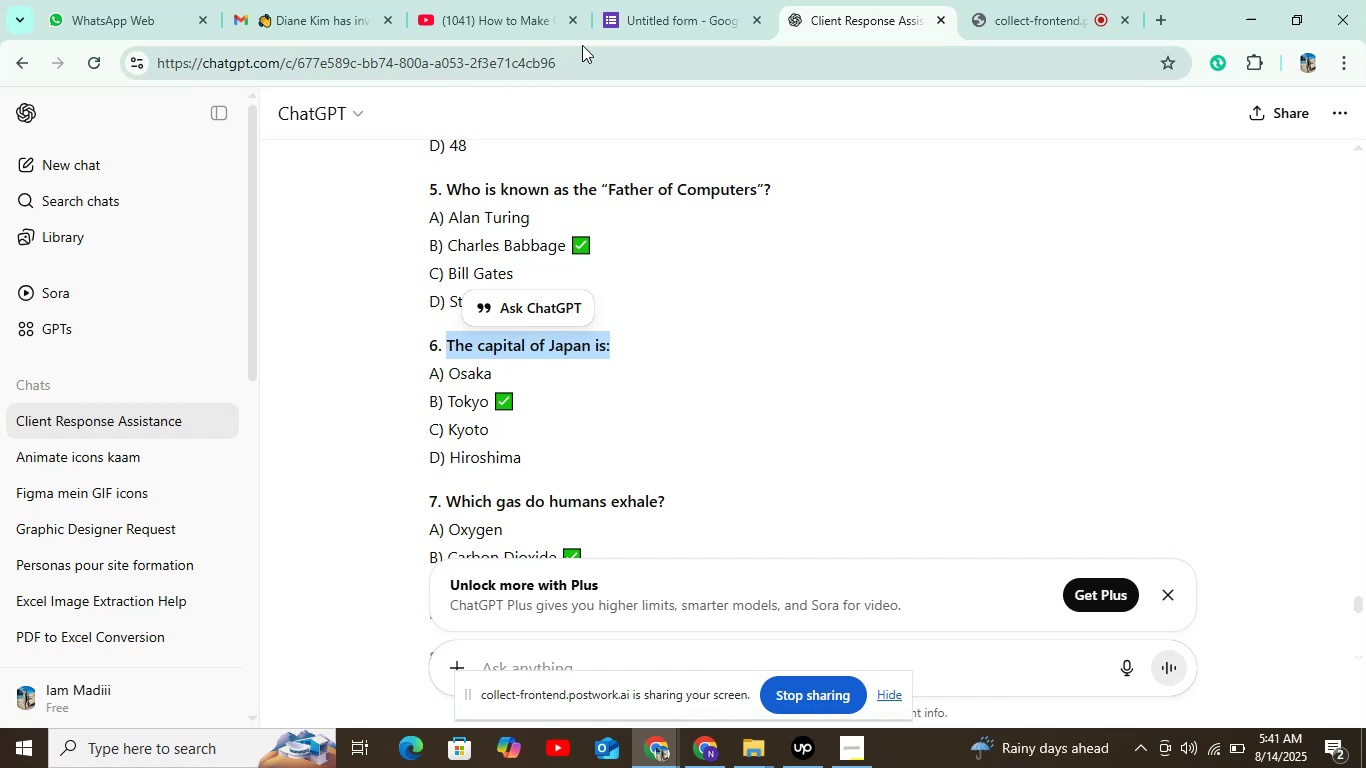 
left_click([634, 25])
 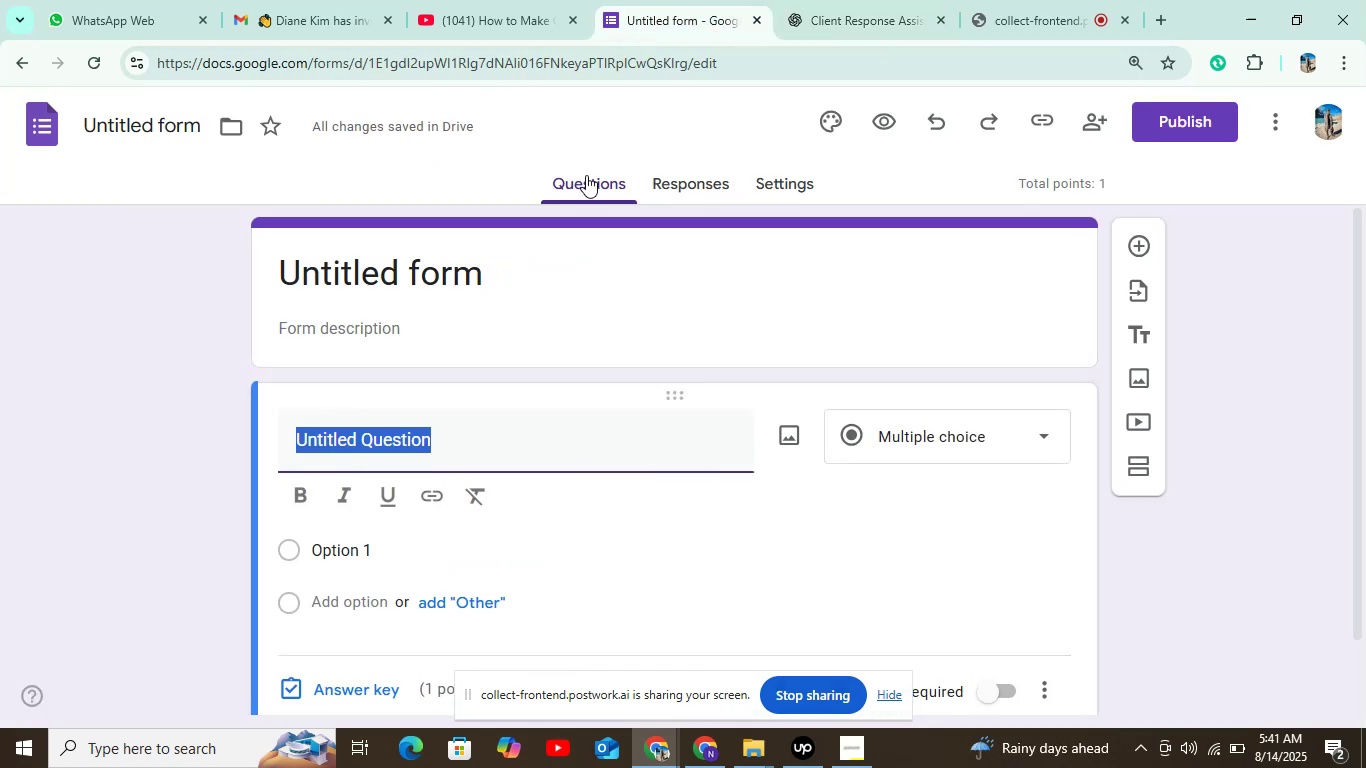 
key(Control+V)
 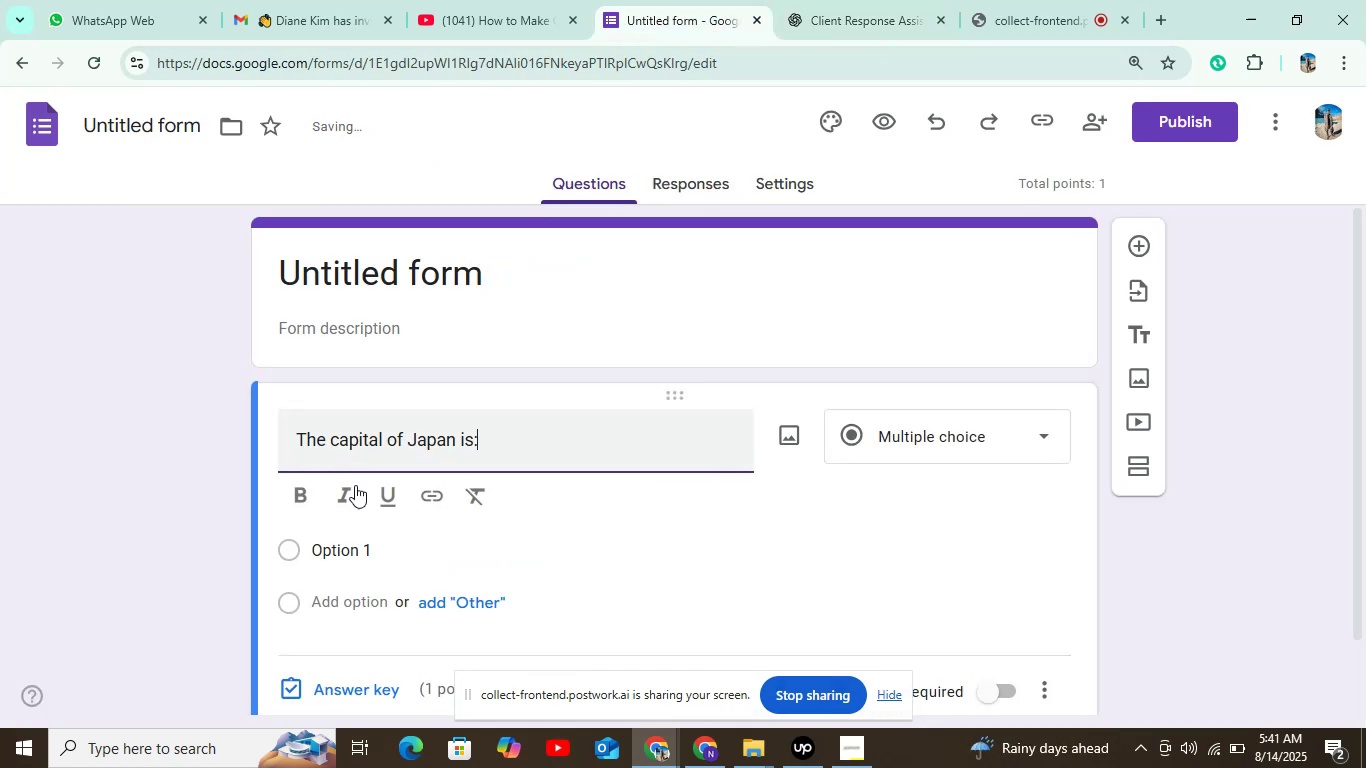 
left_click([367, 538])
 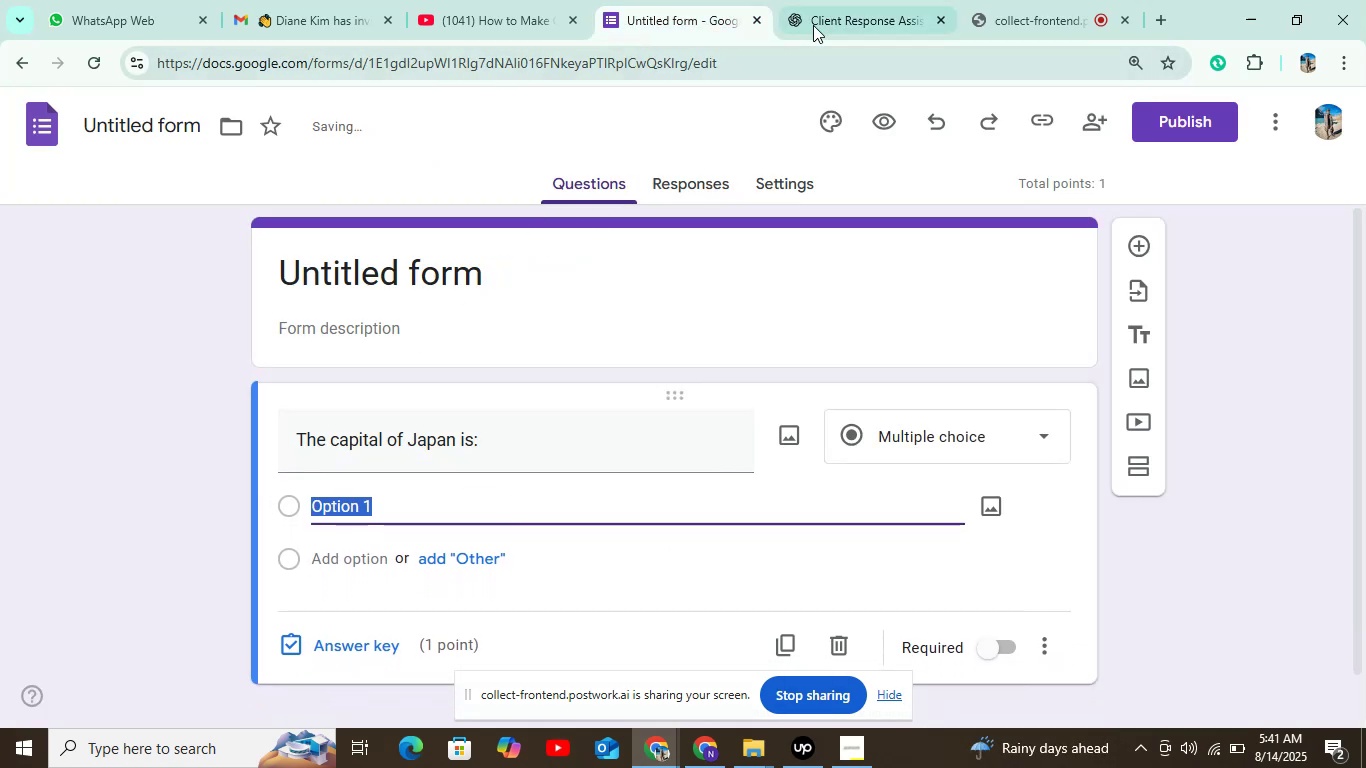 
left_click([813, 25])
 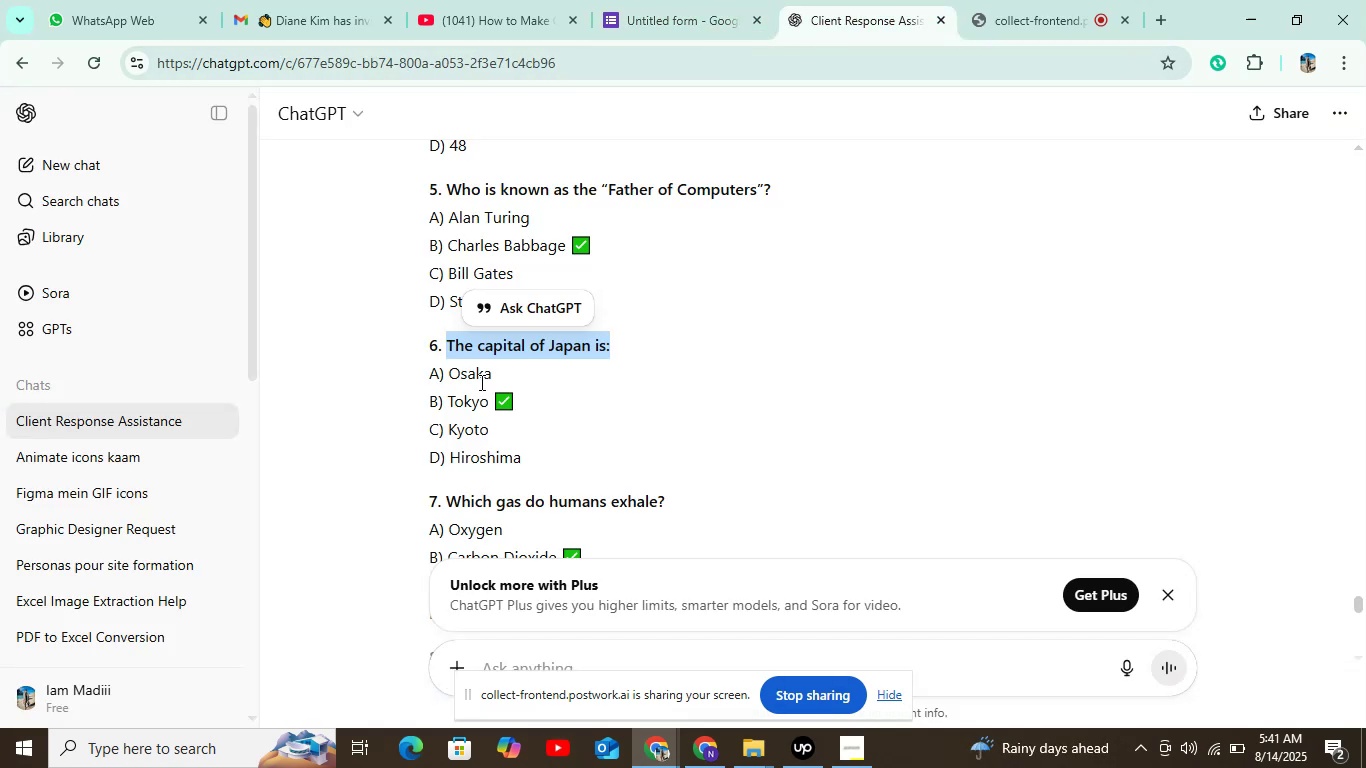 
double_click([479, 376])
 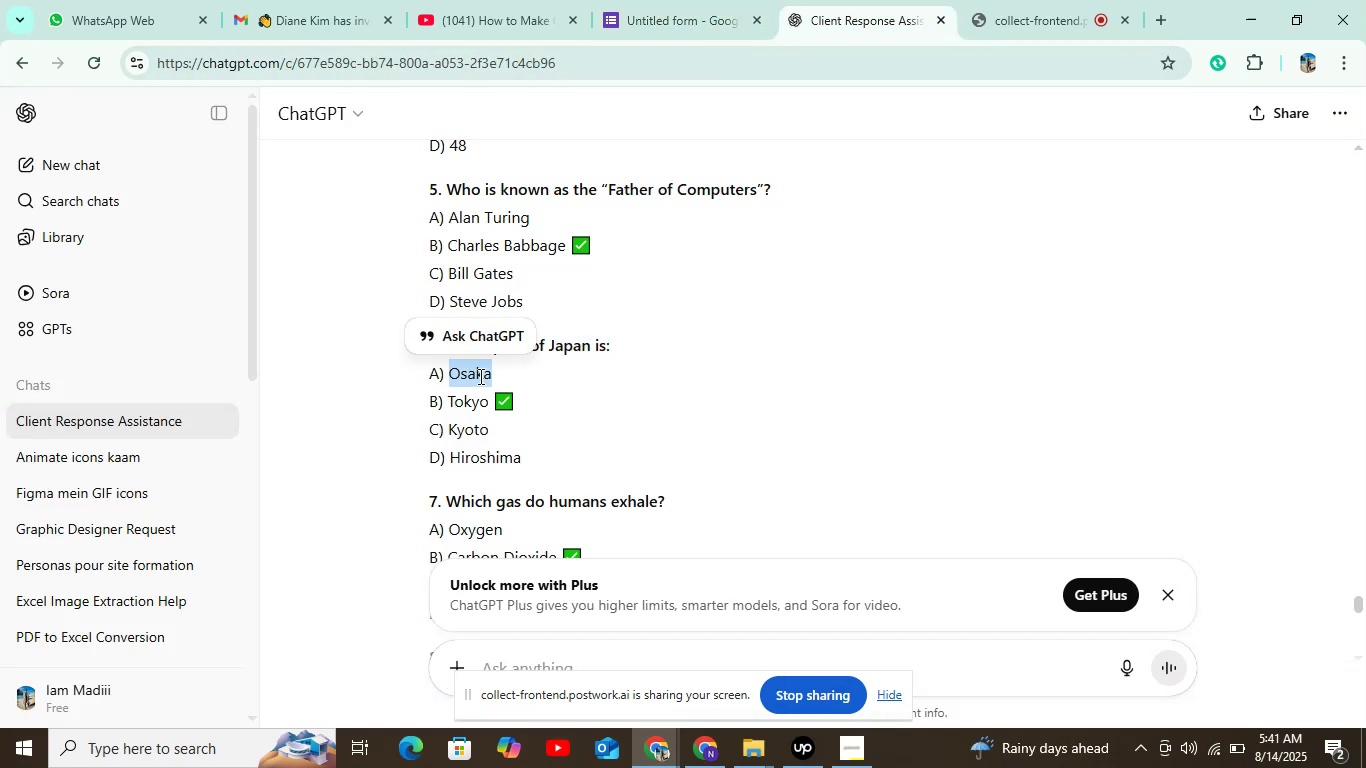 
key(Control+C)
 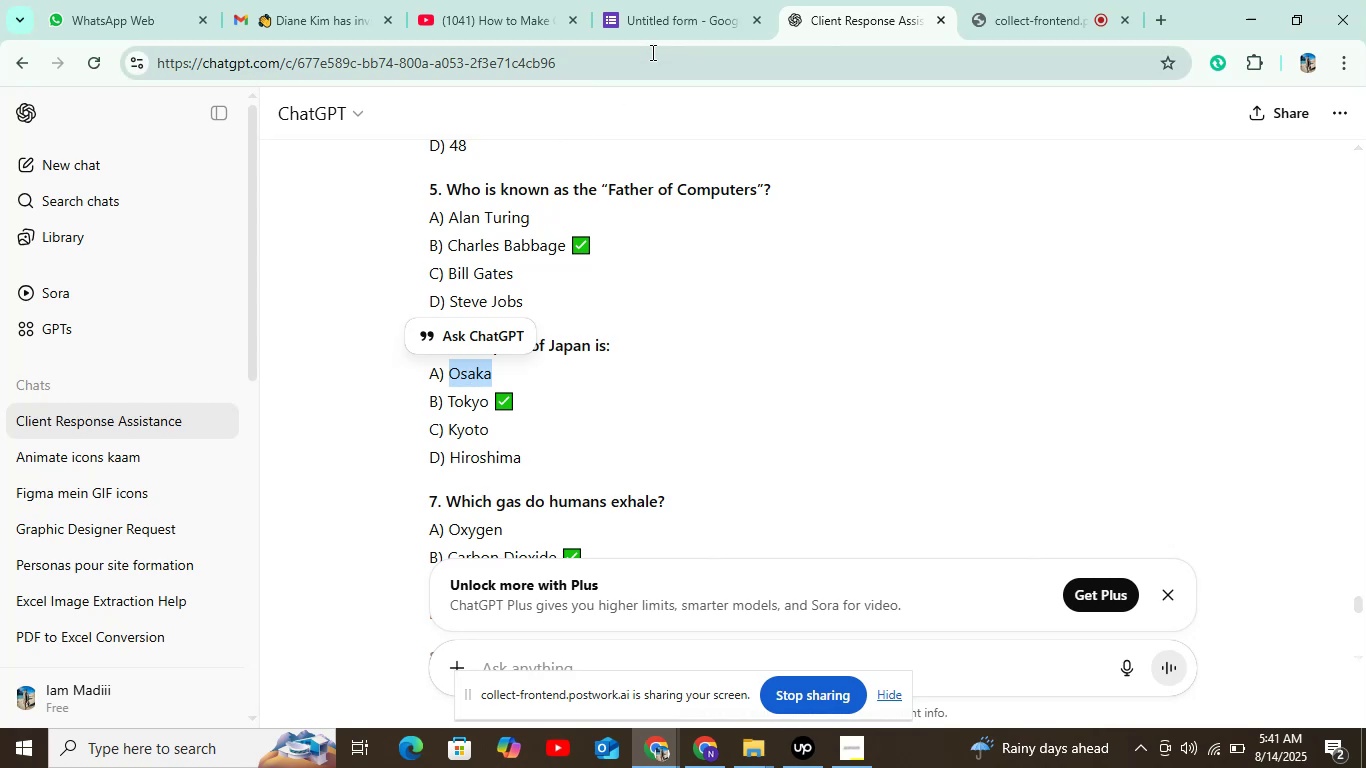 
left_click([668, 19])
 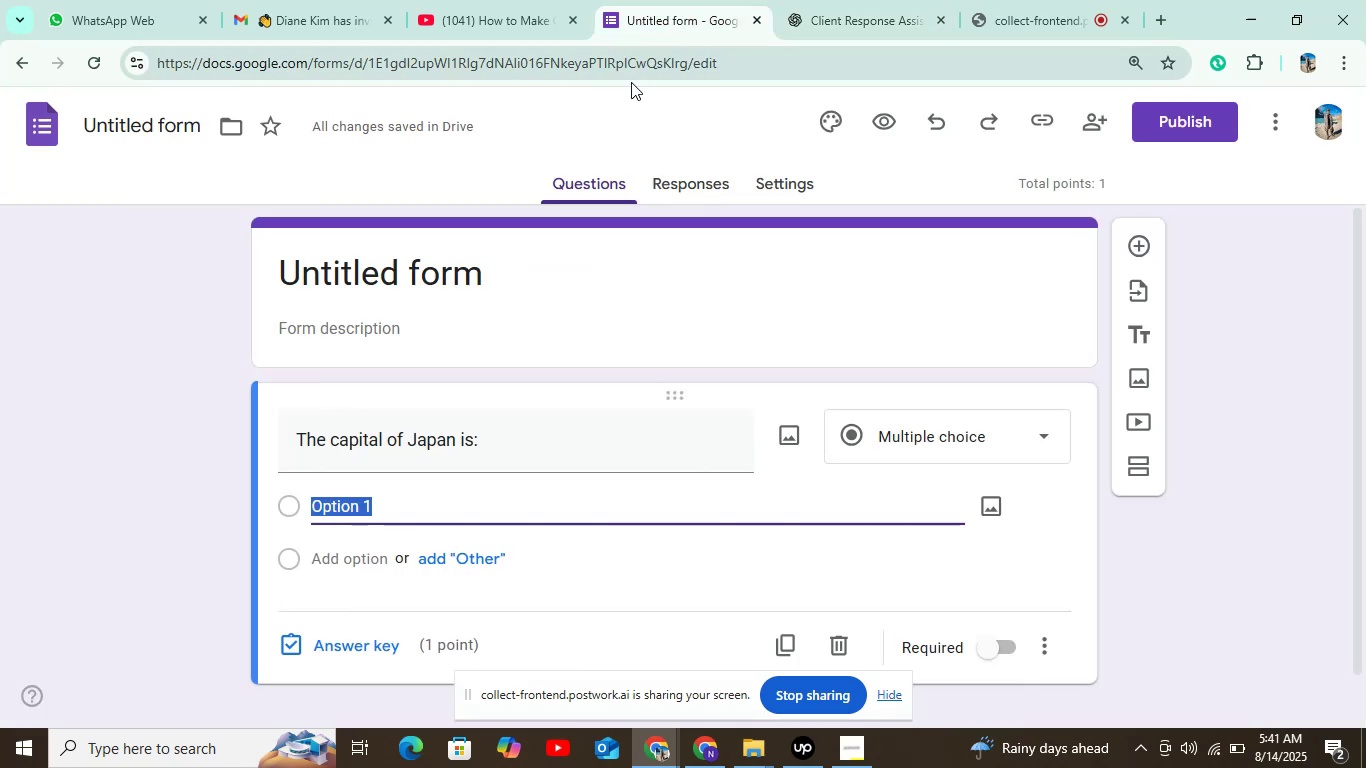 
key(Control+V)
 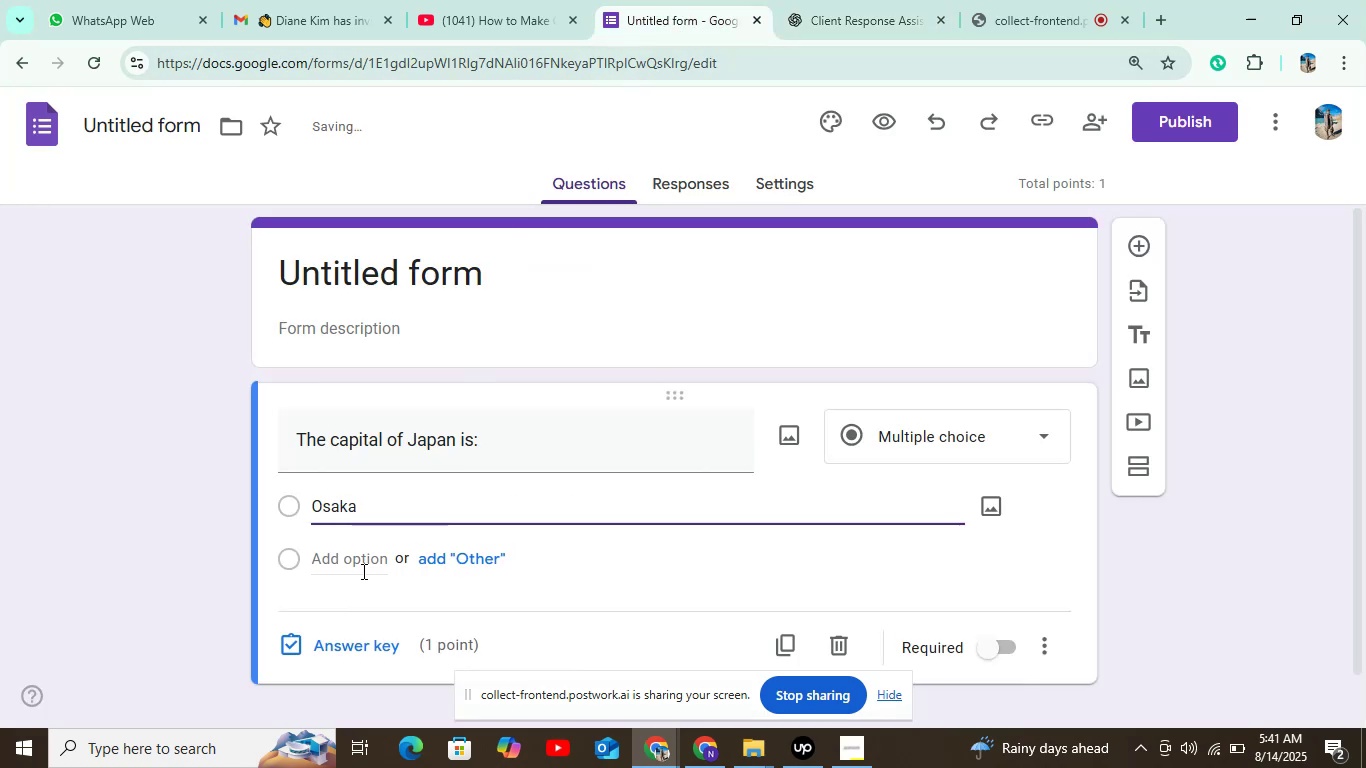 
left_click([361, 566])
 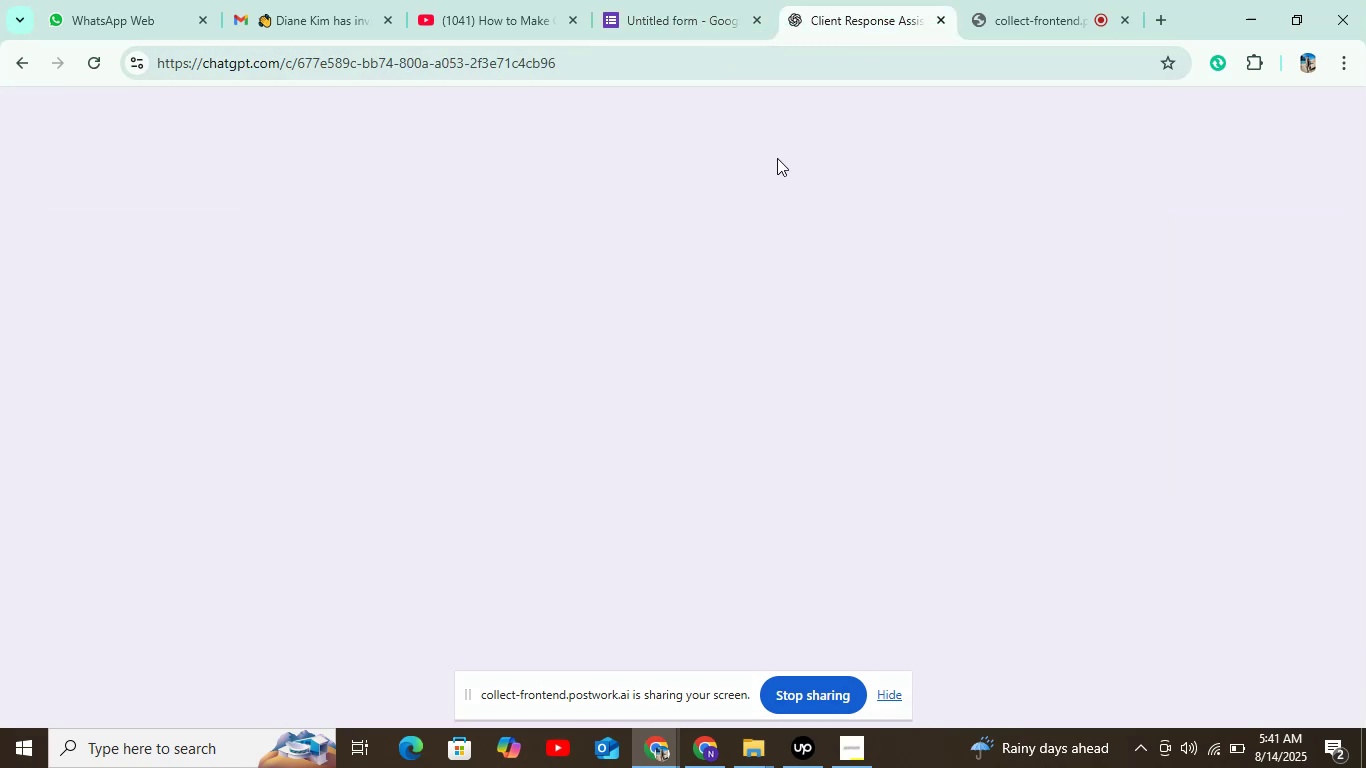 
scroll: coordinate [628, 285], scroll_direction: down, amount: 1.0
 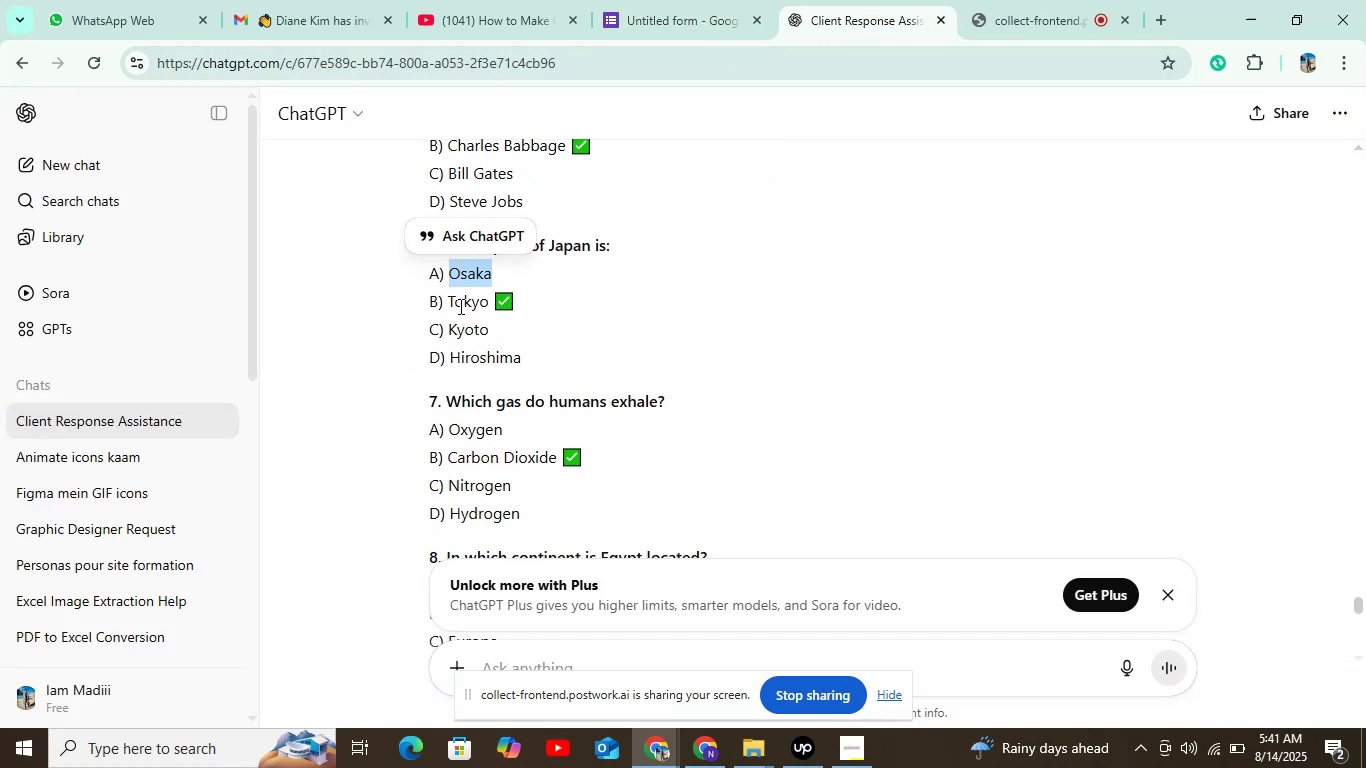 
double_click([462, 302])
 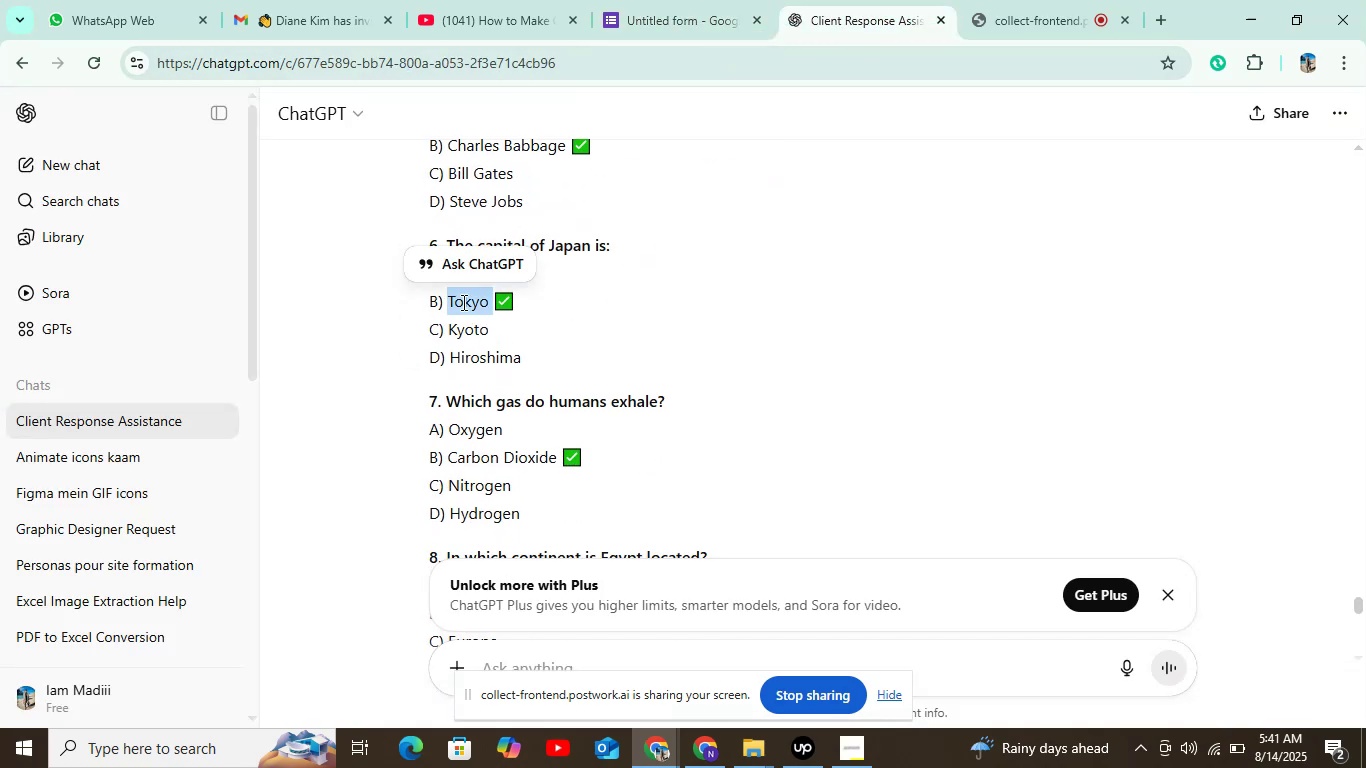 
key(Control+C)
 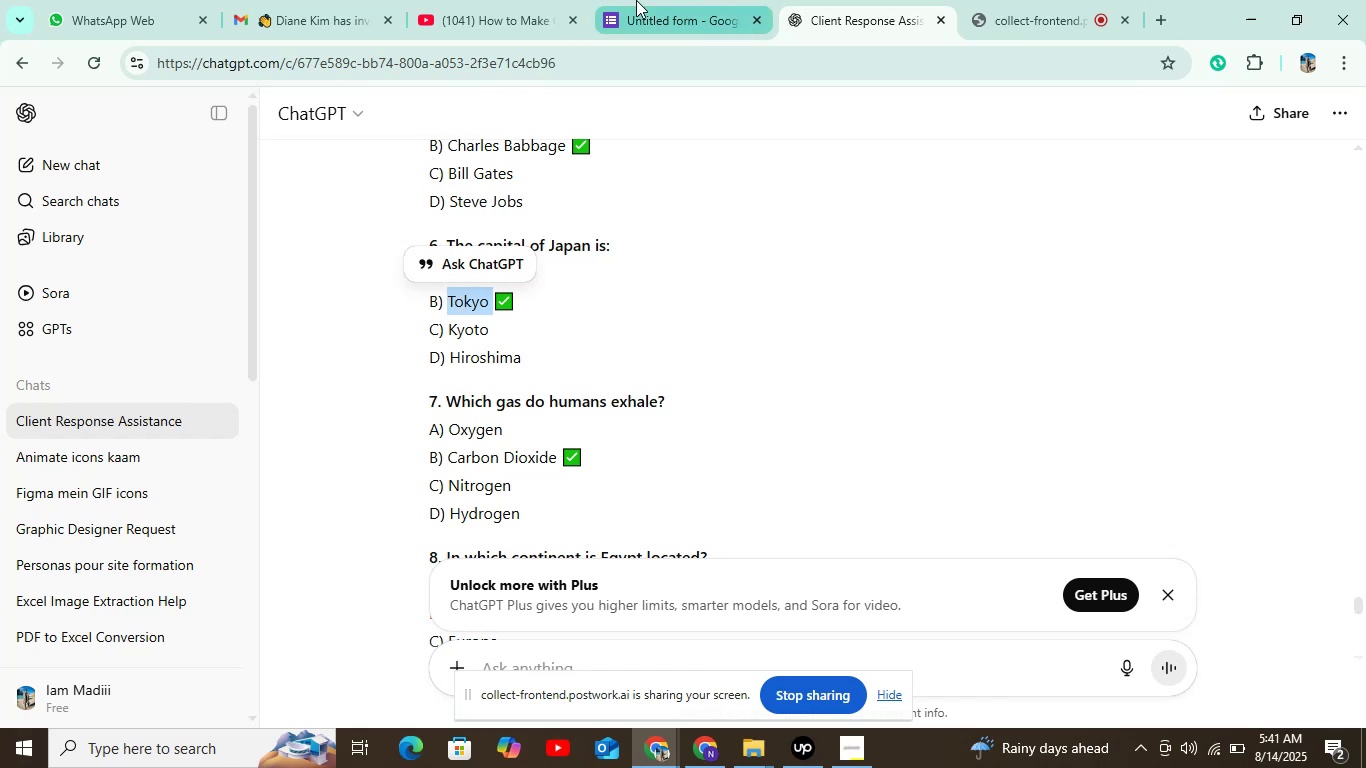 
left_click([636, 0])
 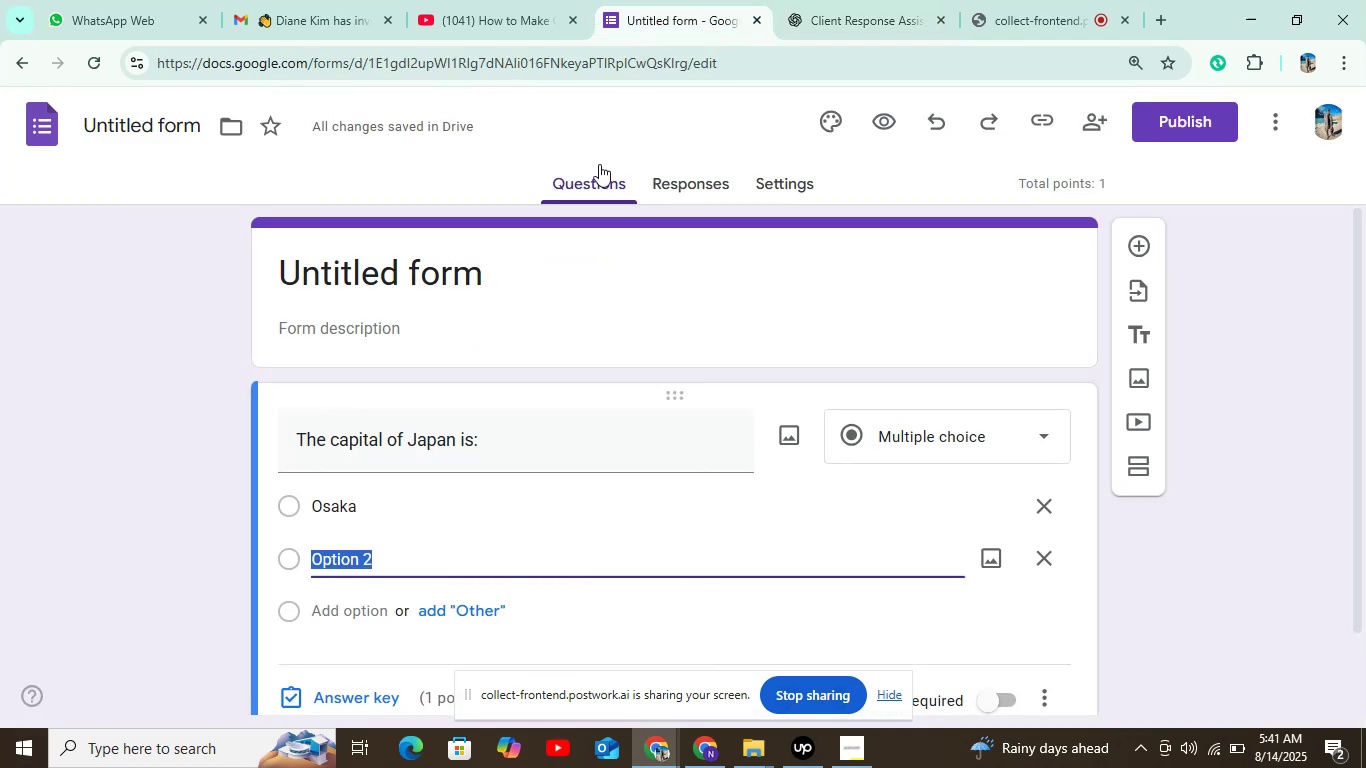 
key(Control+V)
 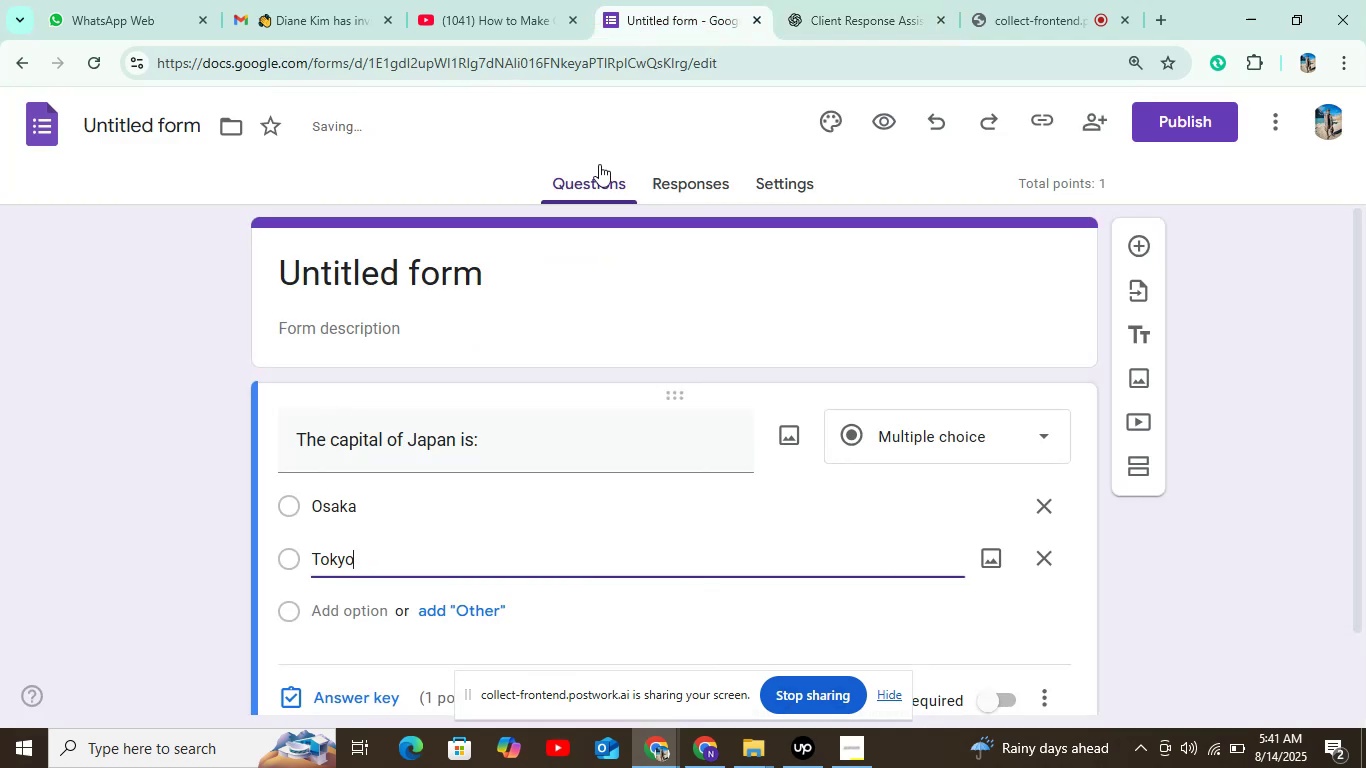 
scroll: coordinate [594, 200], scroll_direction: down, amount: 2.0
 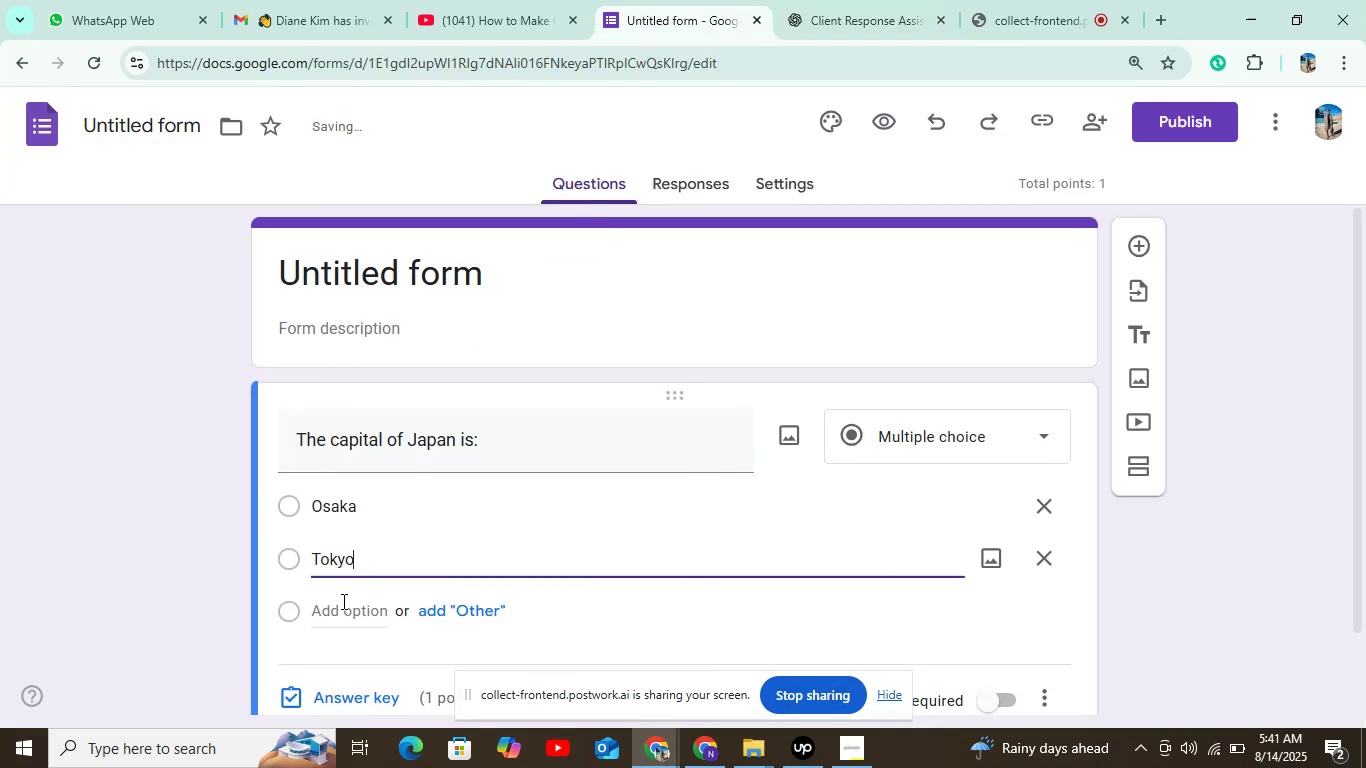 
left_click([346, 605])
 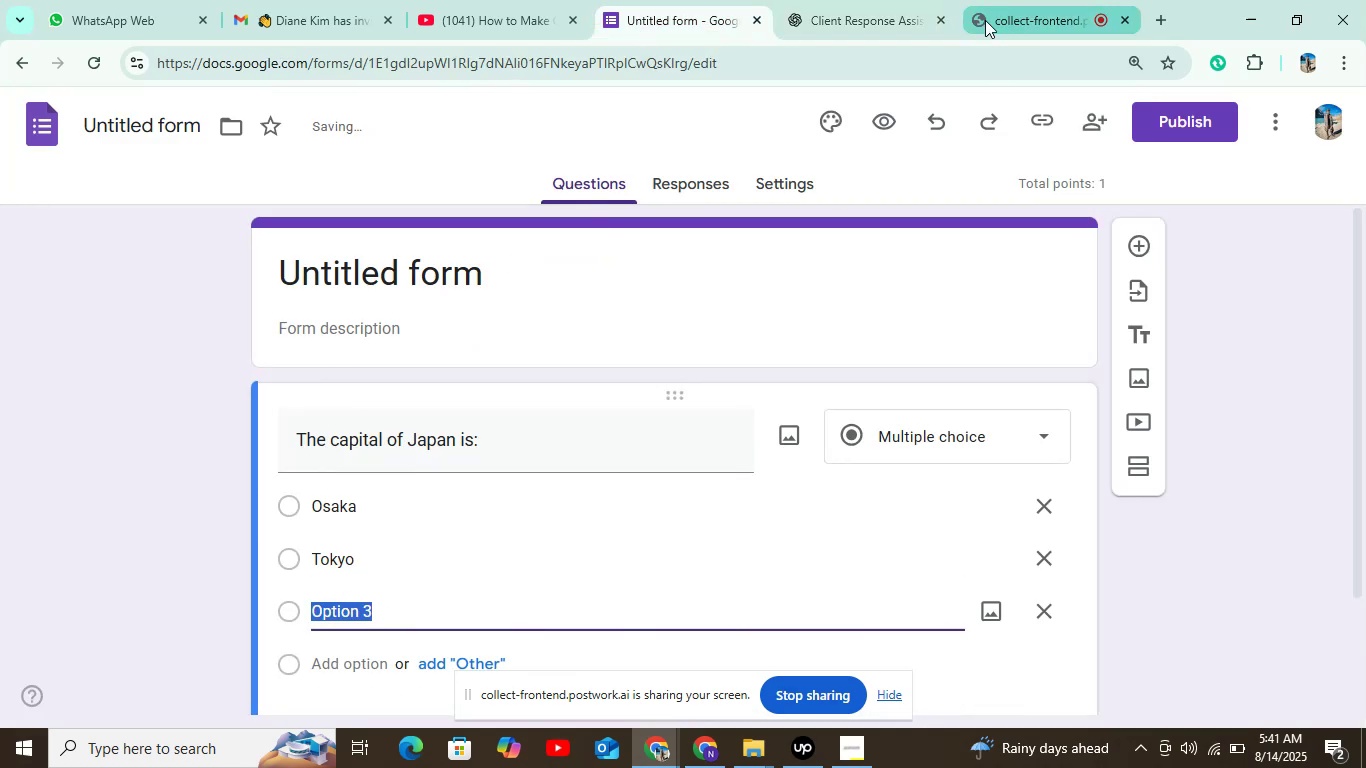 
left_click([861, 18])
 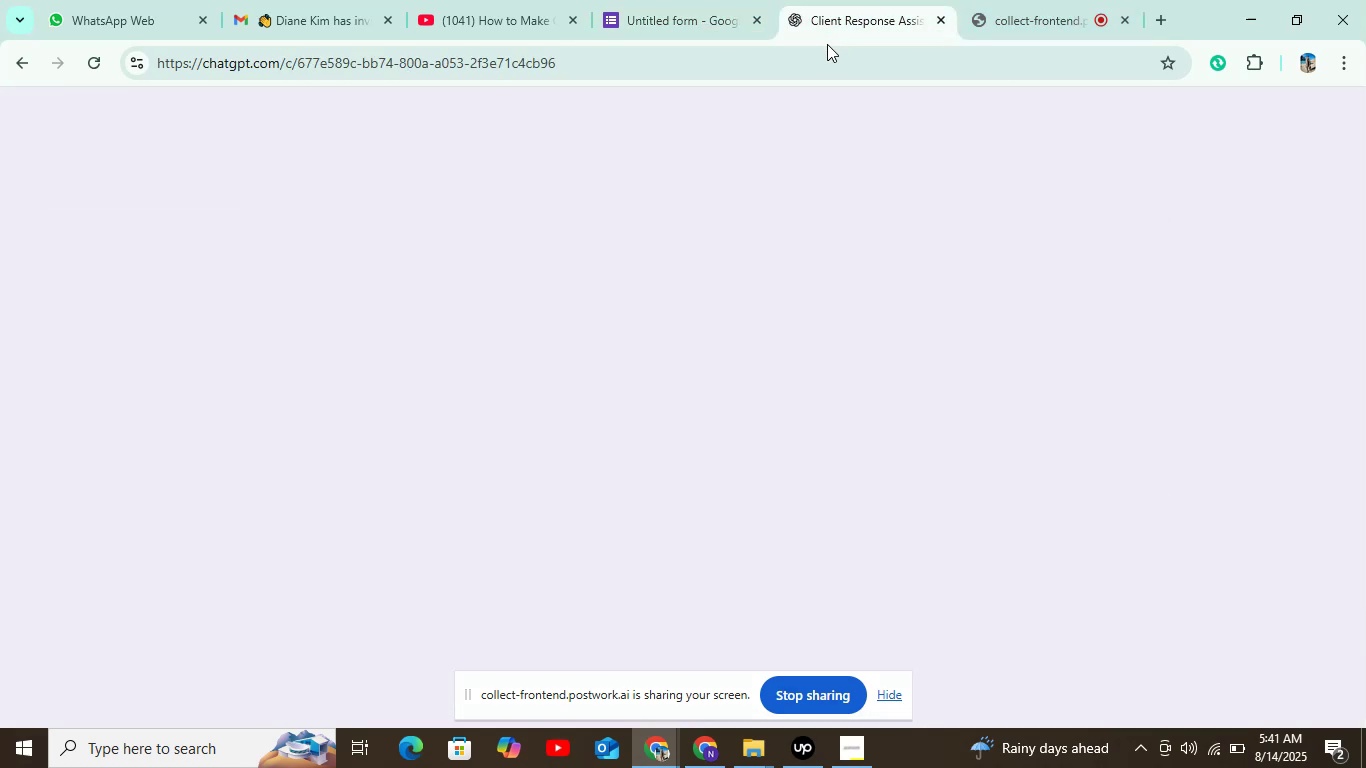 
scroll: coordinate [826, 45], scroll_direction: down, amount: 1.0
 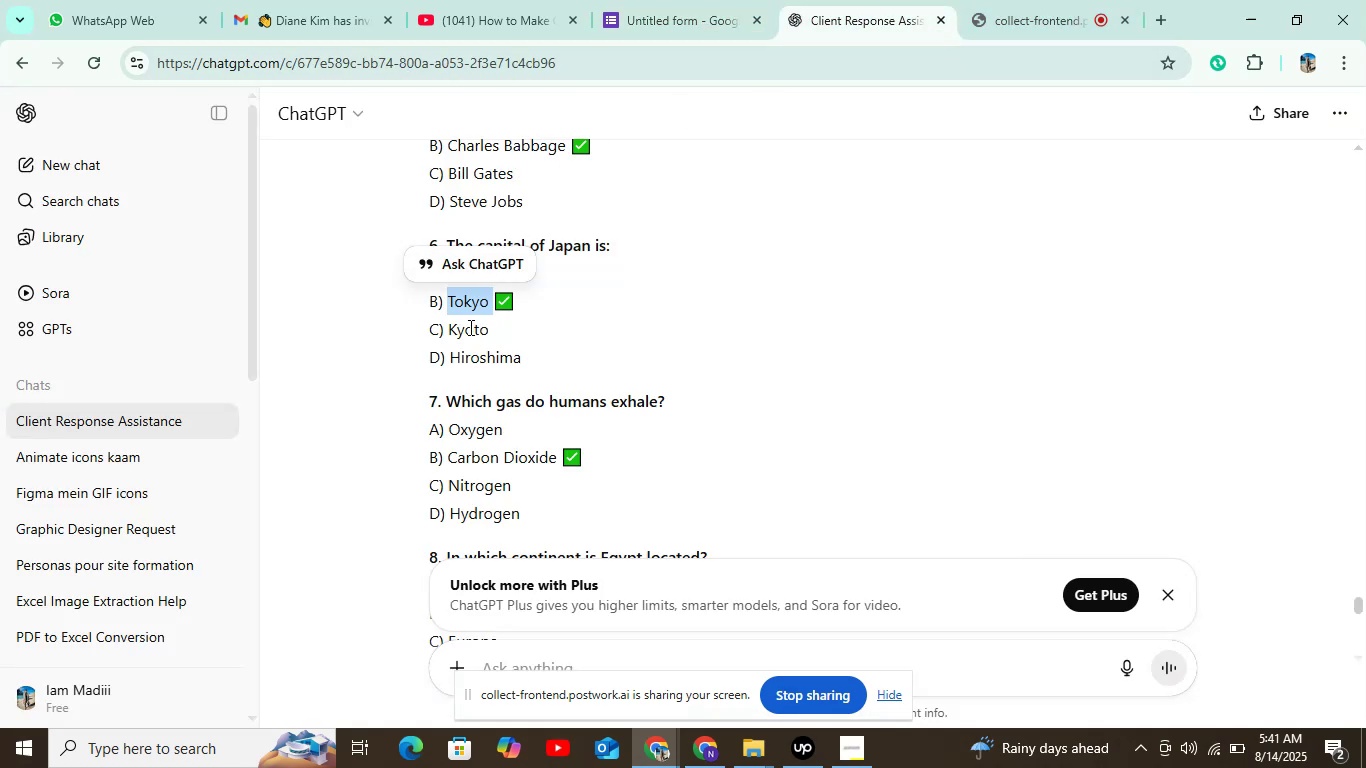 
double_click([468, 328])
 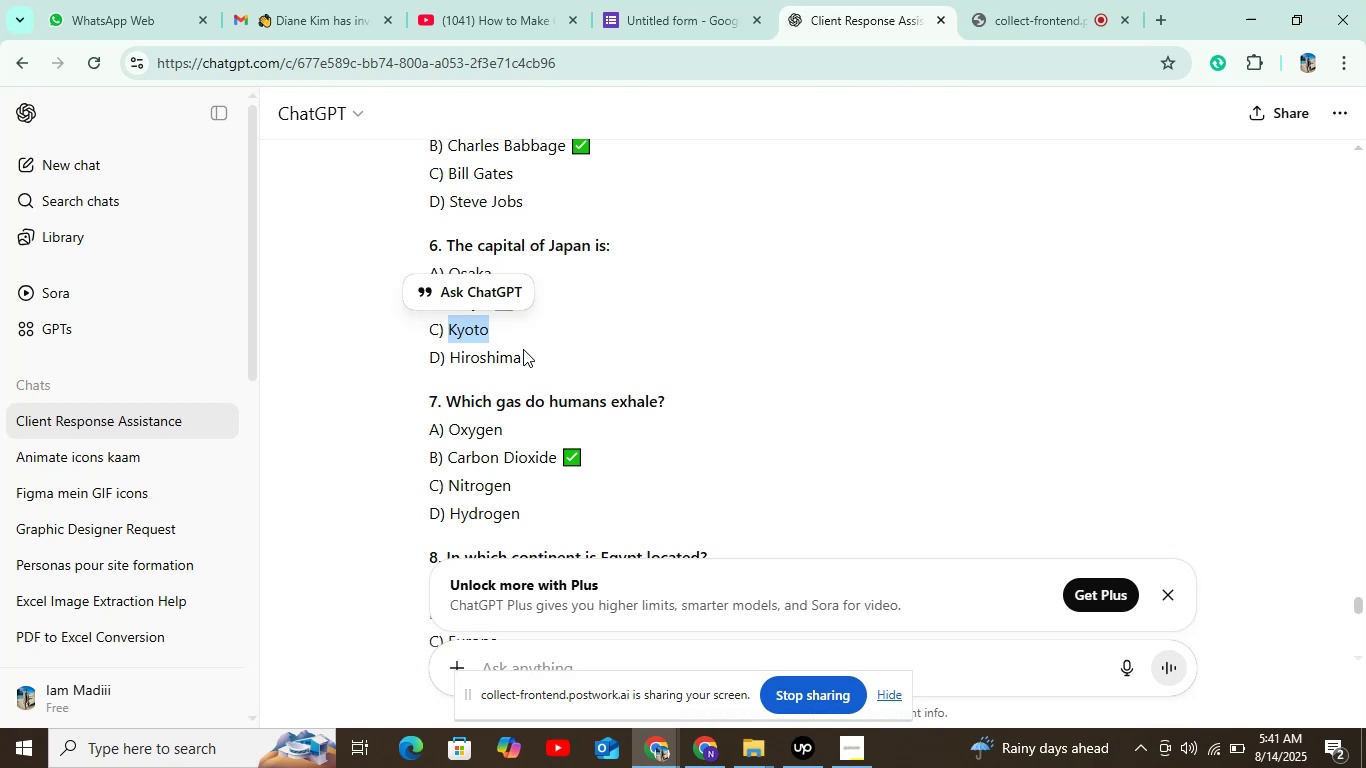 
key(Control+C)
 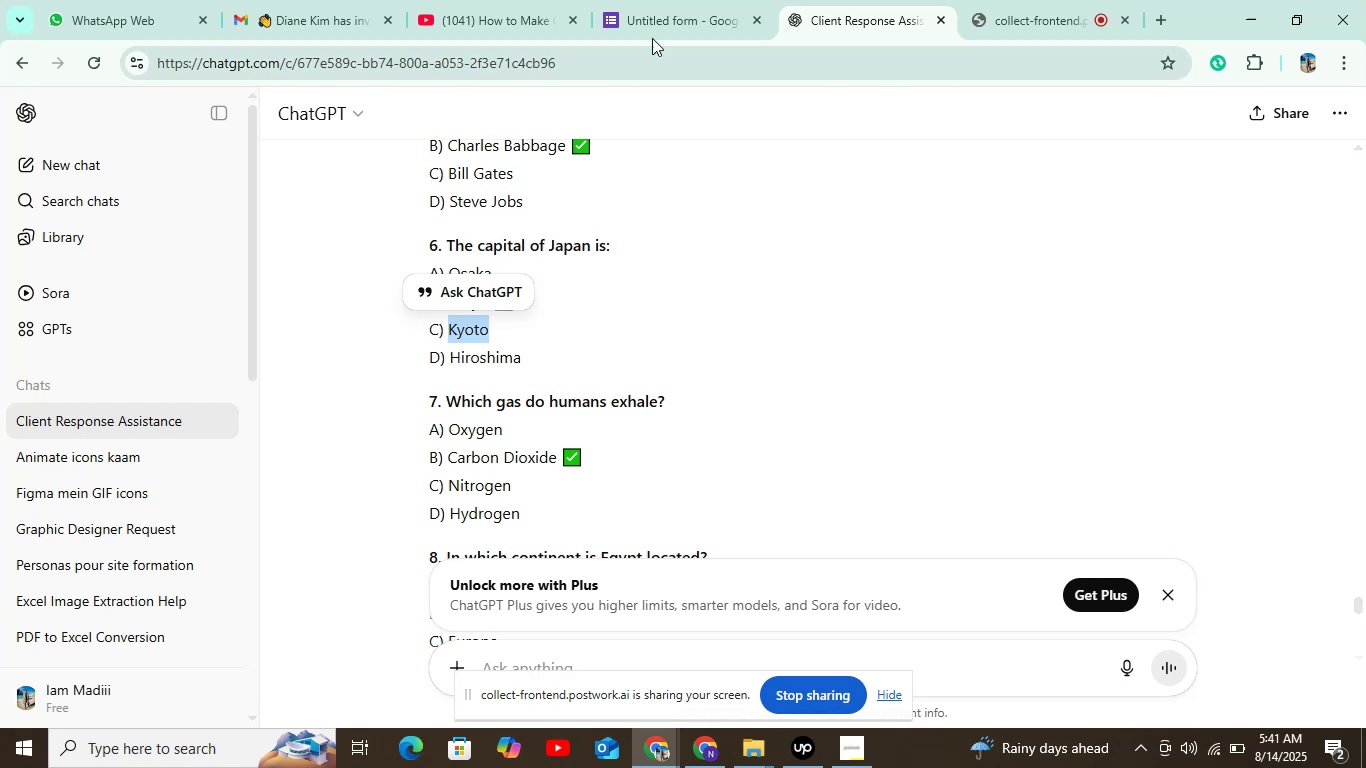 
left_click([690, 20])
 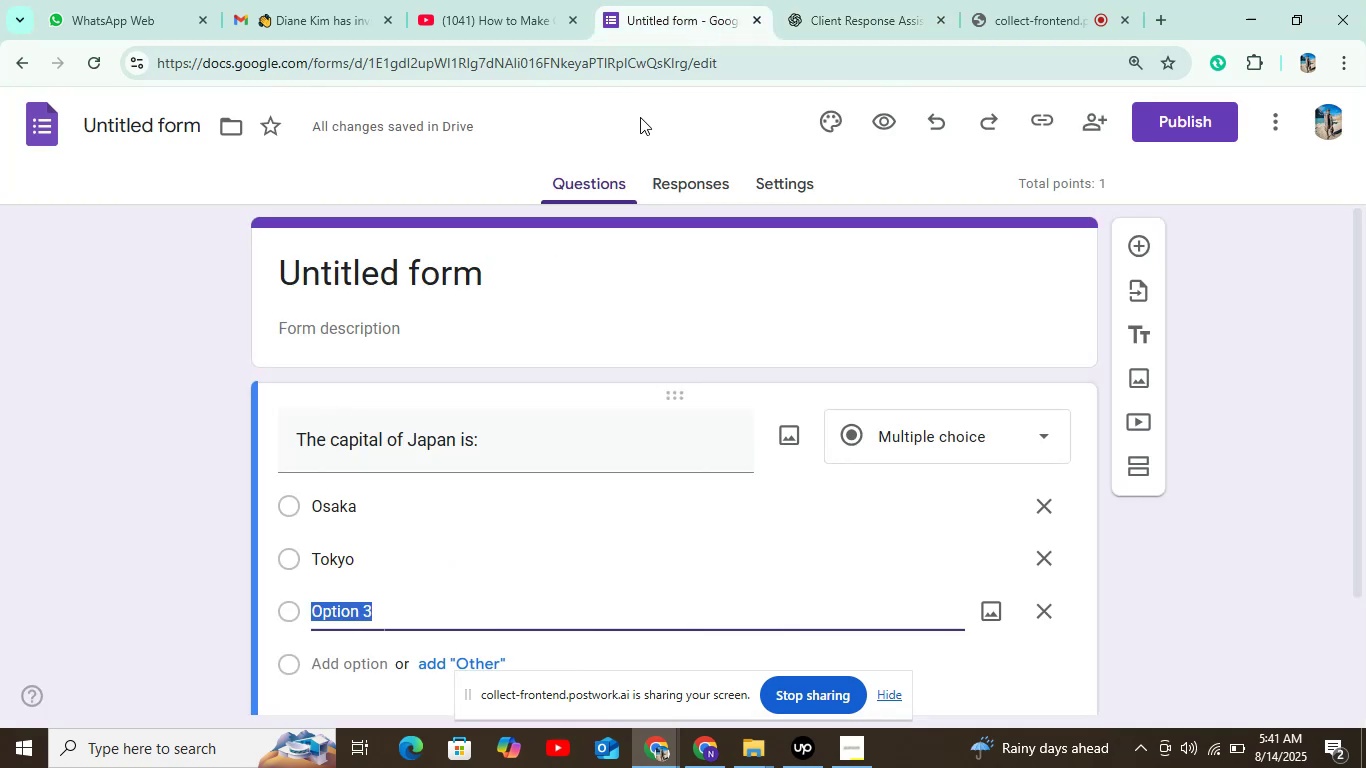 
key(Control+V)
 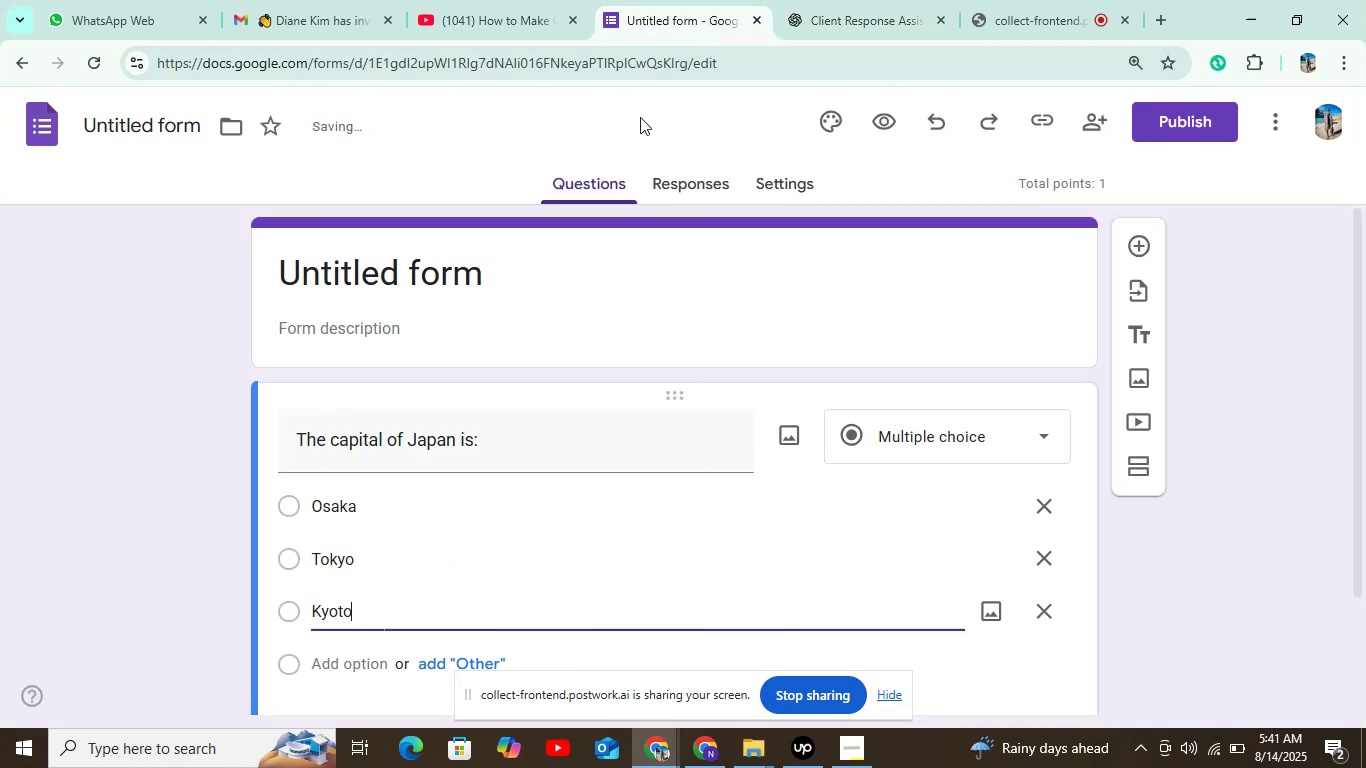 
scroll: coordinate [636, 118], scroll_direction: down, amount: 2.0
 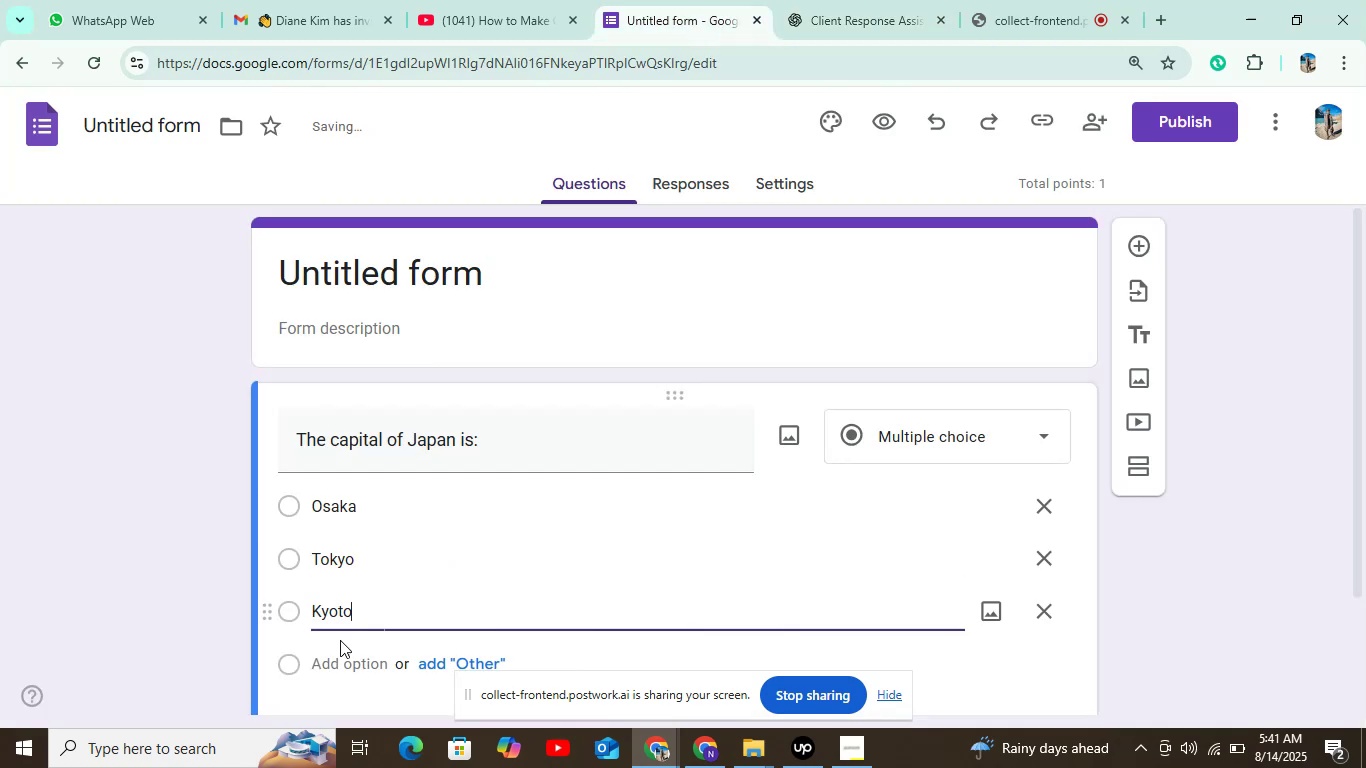 
left_click([343, 658])
 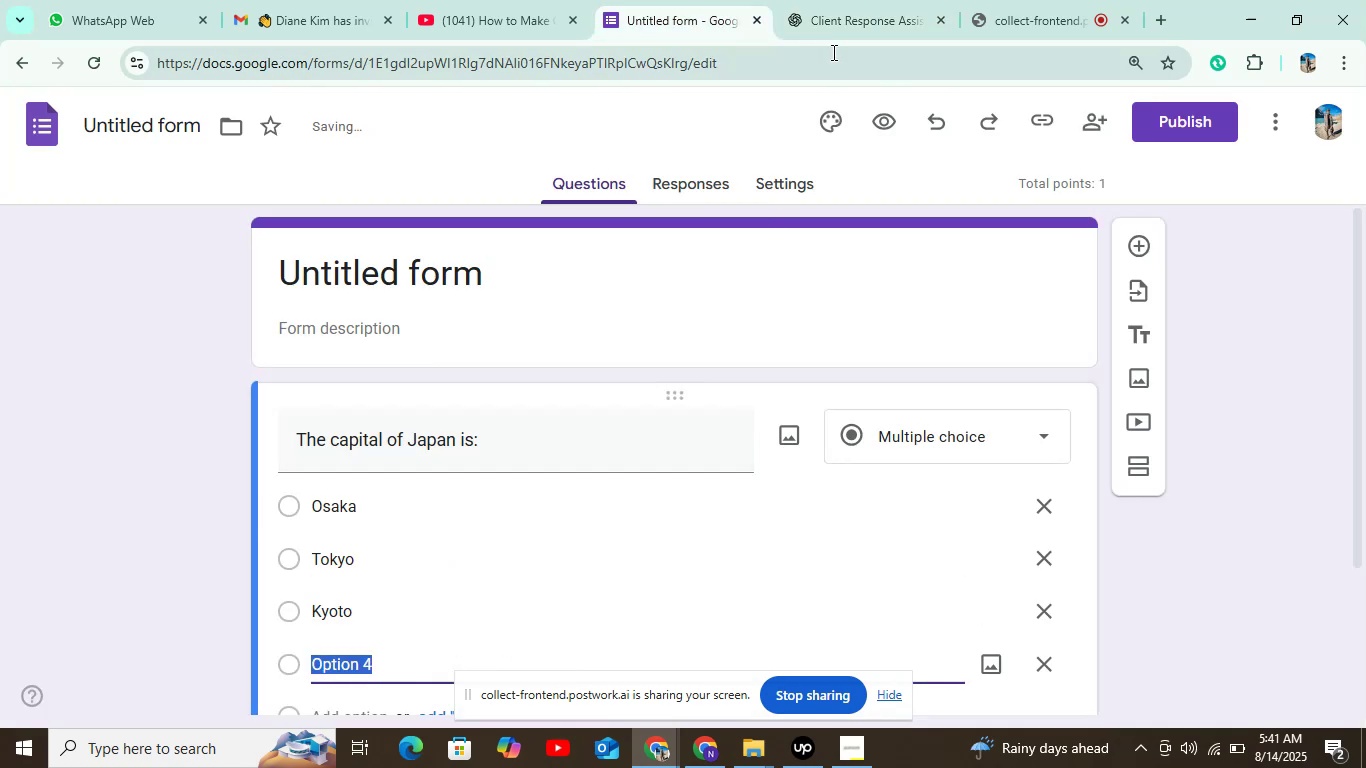 
left_click([840, 25])
 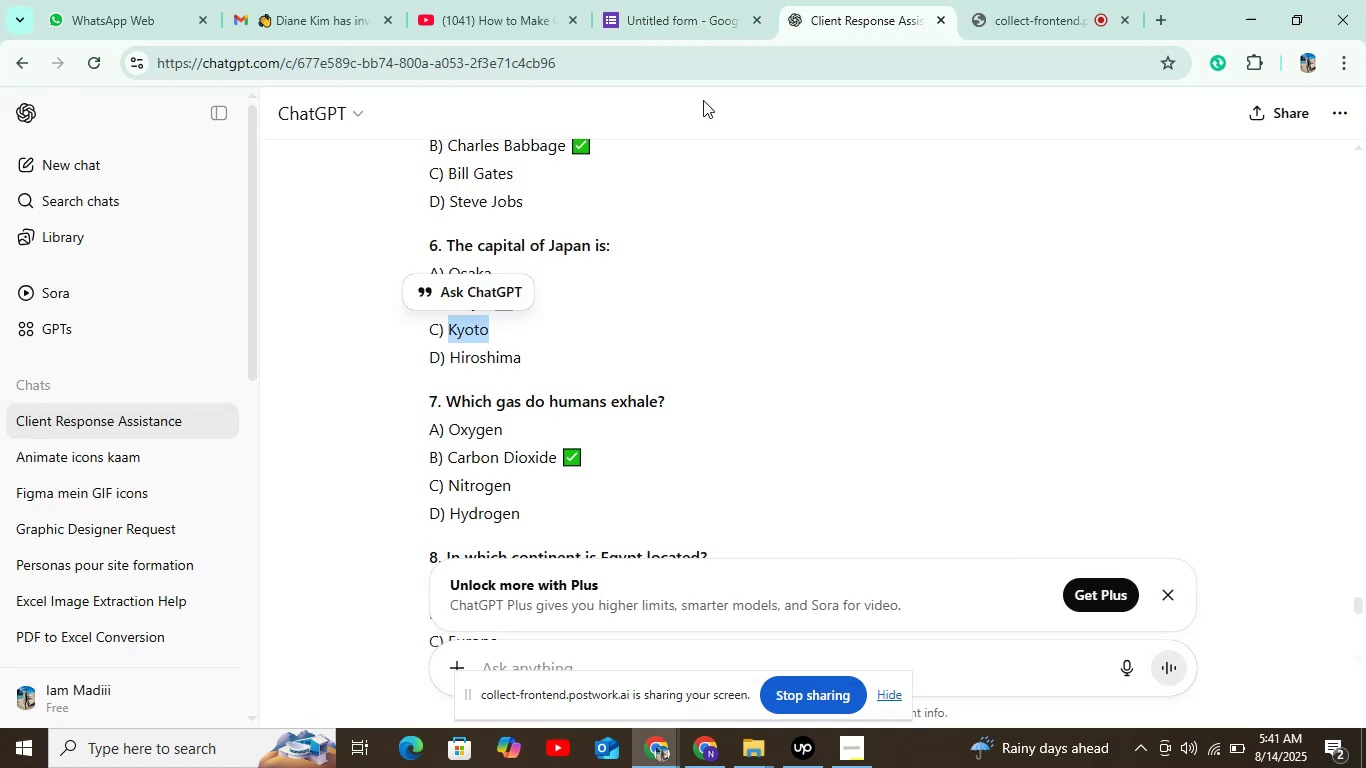 
scroll: coordinate [692, 117], scroll_direction: down, amount: 1.0
 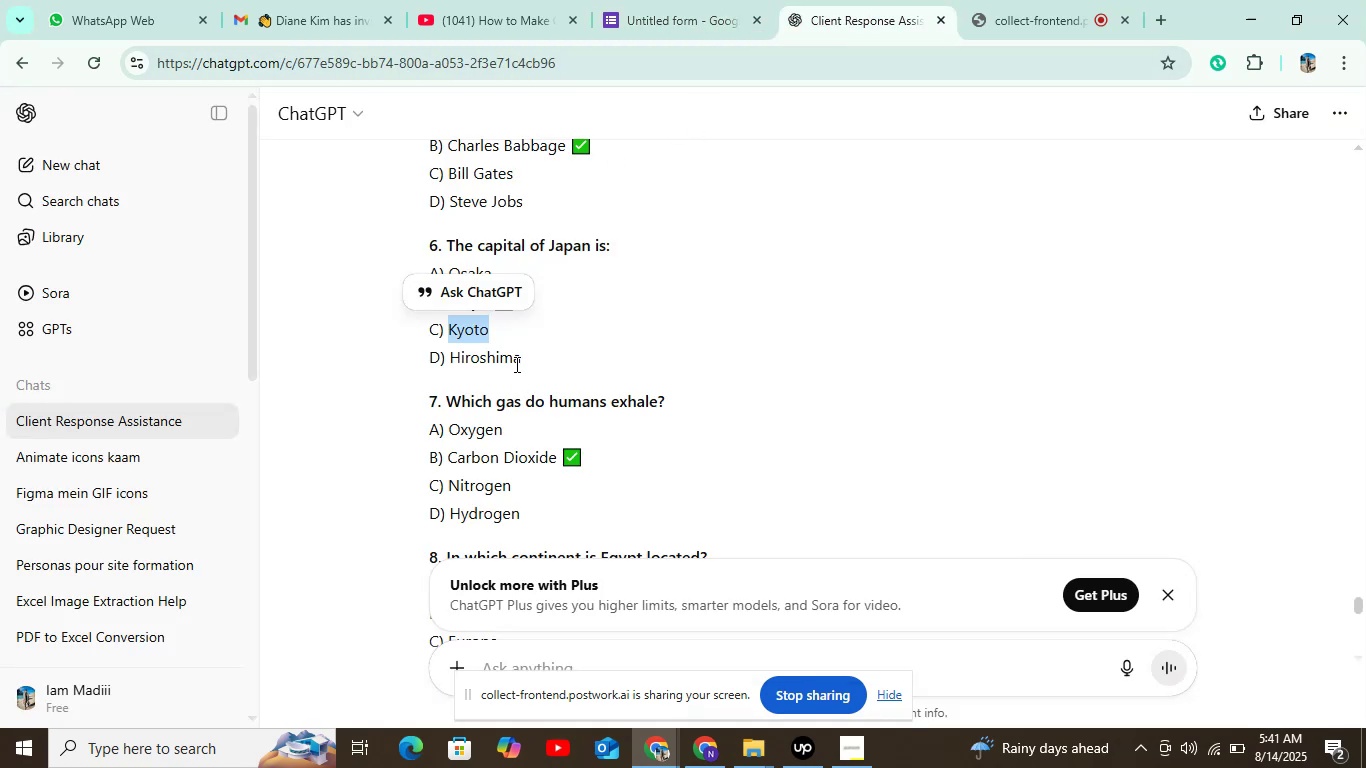 
double_click([515, 364])
 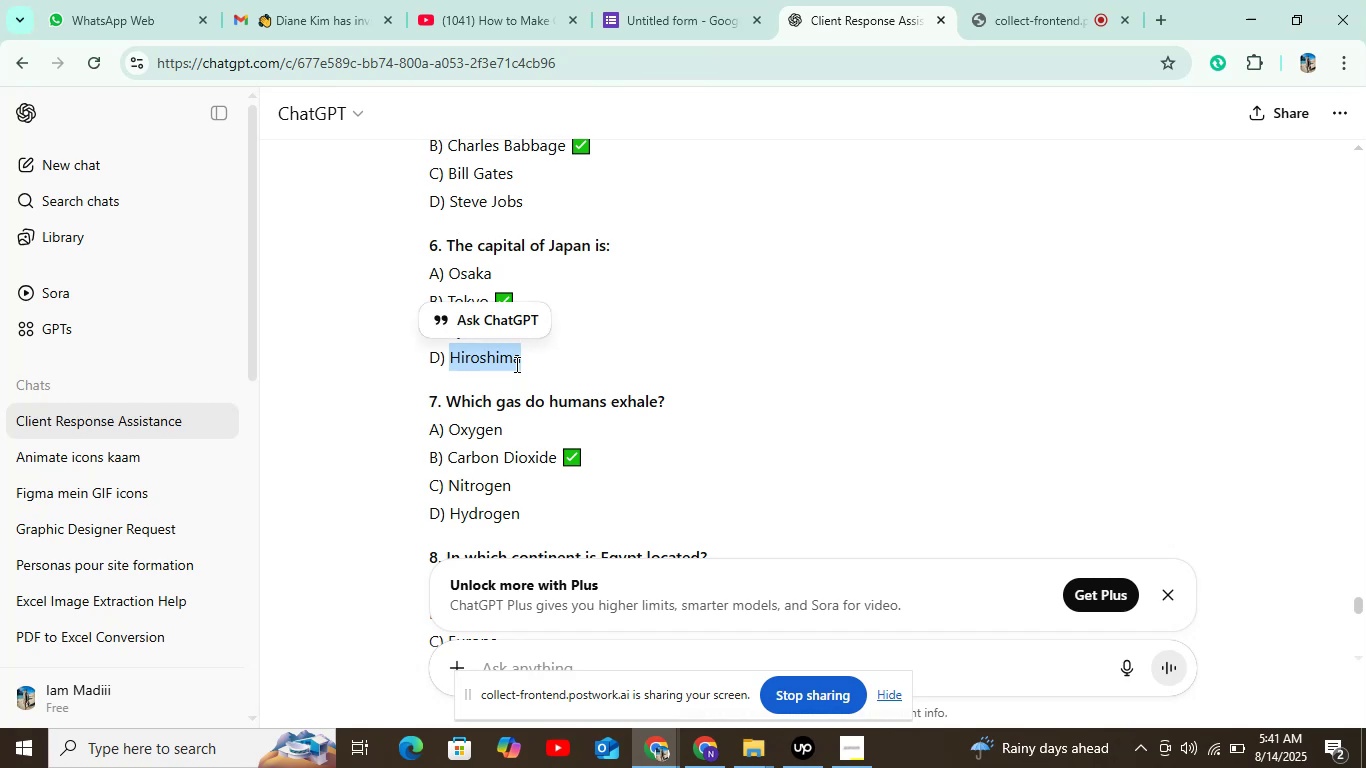 
key(Control+C)
 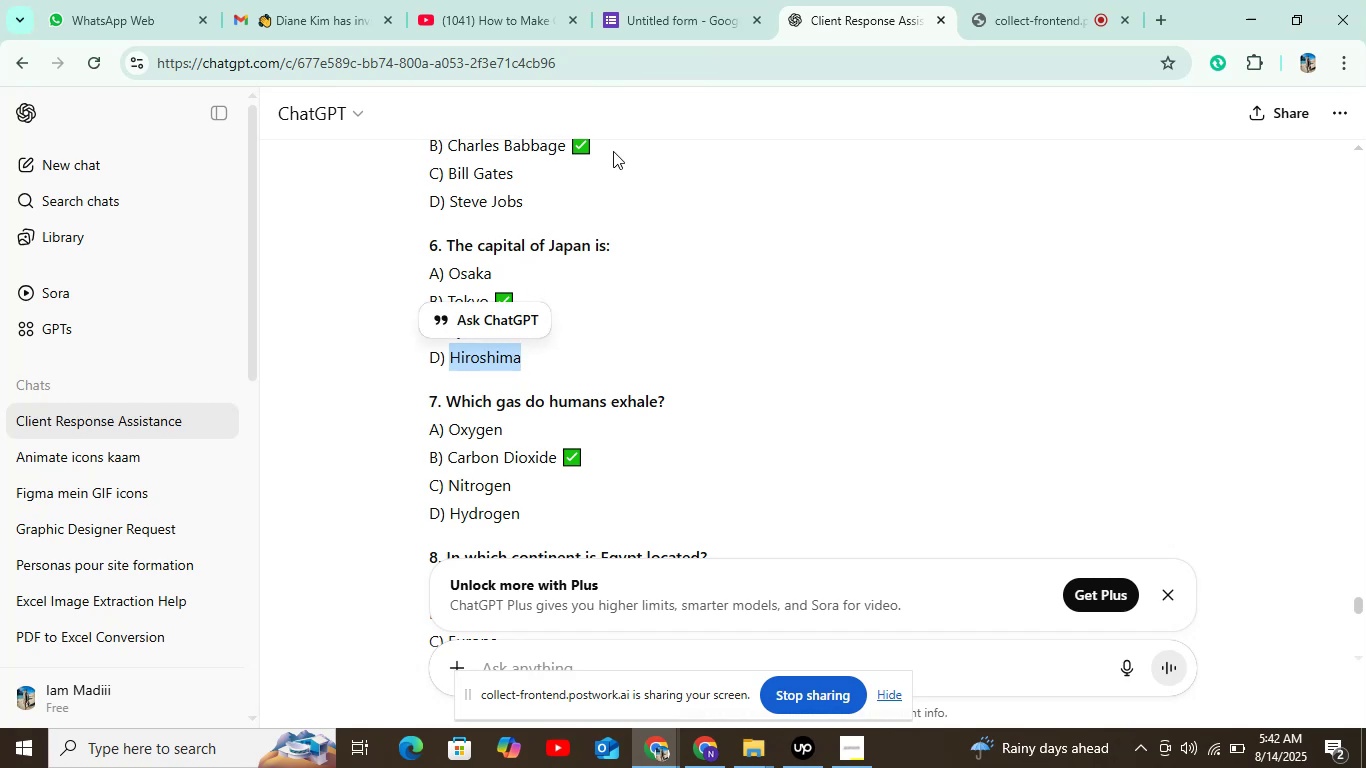 
left_click([663, 18])
 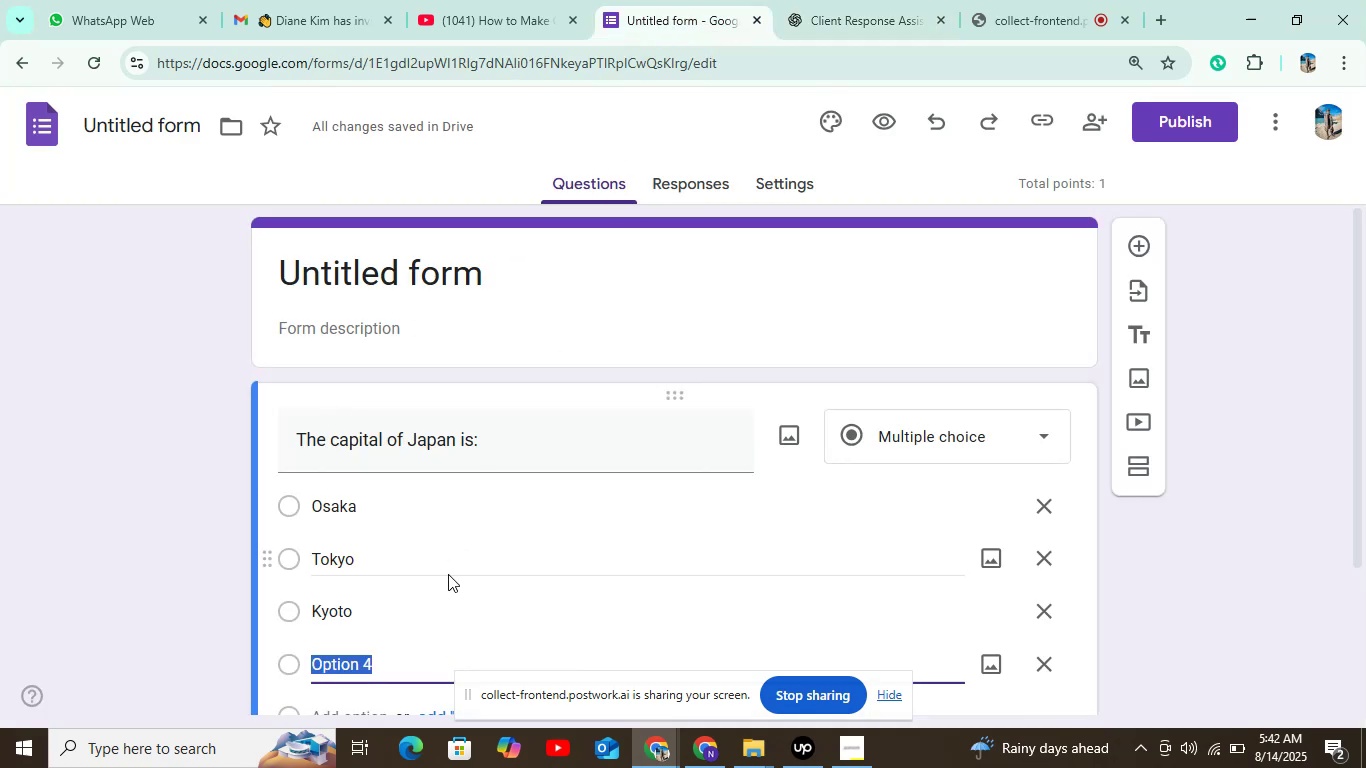 
key(Control+V)
 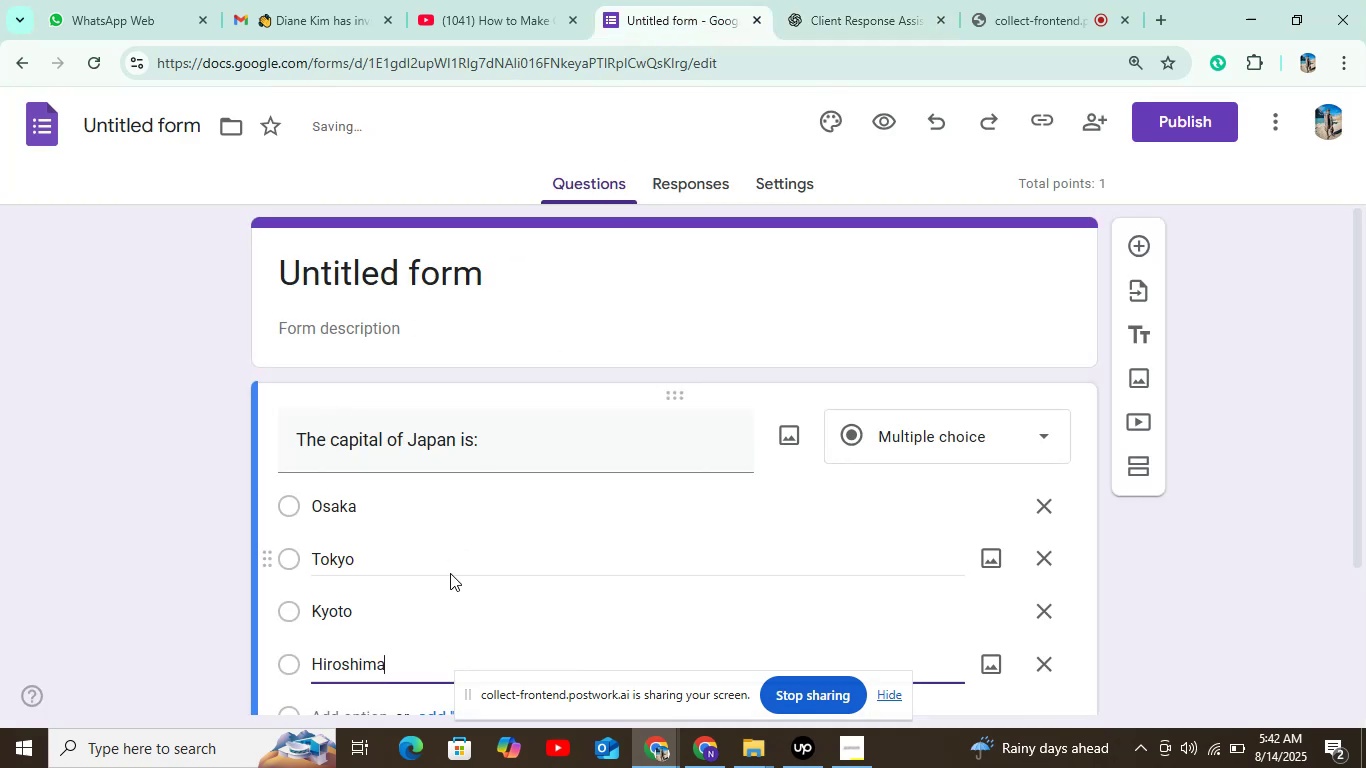 
scroll: coordinate [465, 528], scroll_direction: down, amount: 5.0
 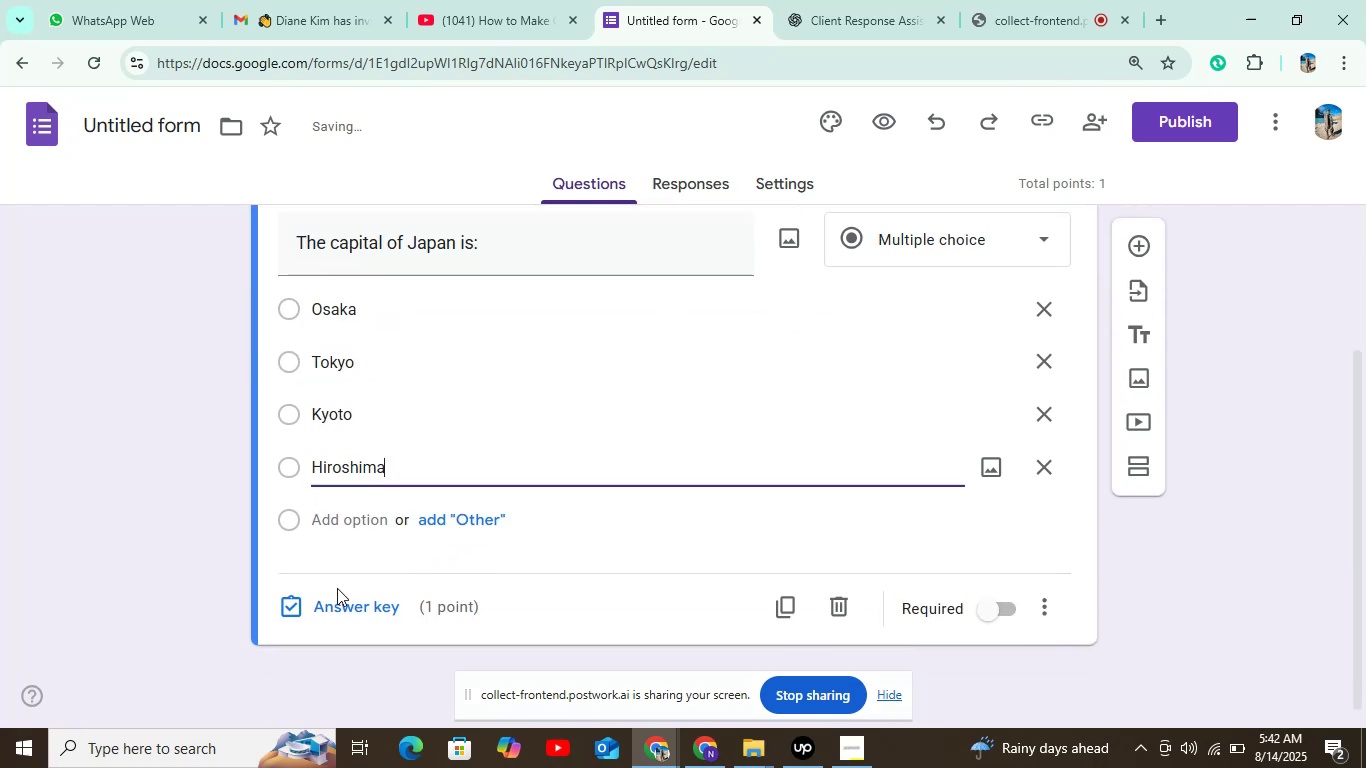 
left_click([332, 596])
 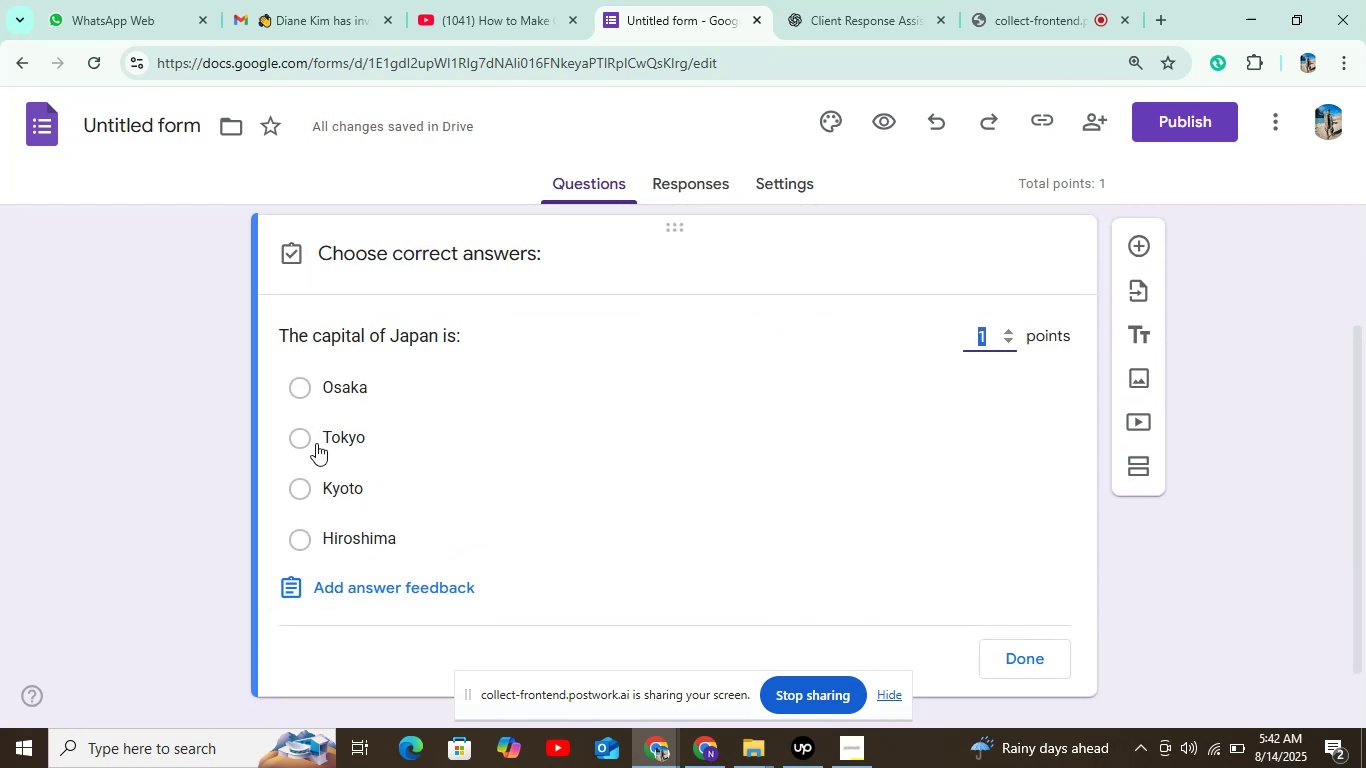 
left_click([302, 434])
 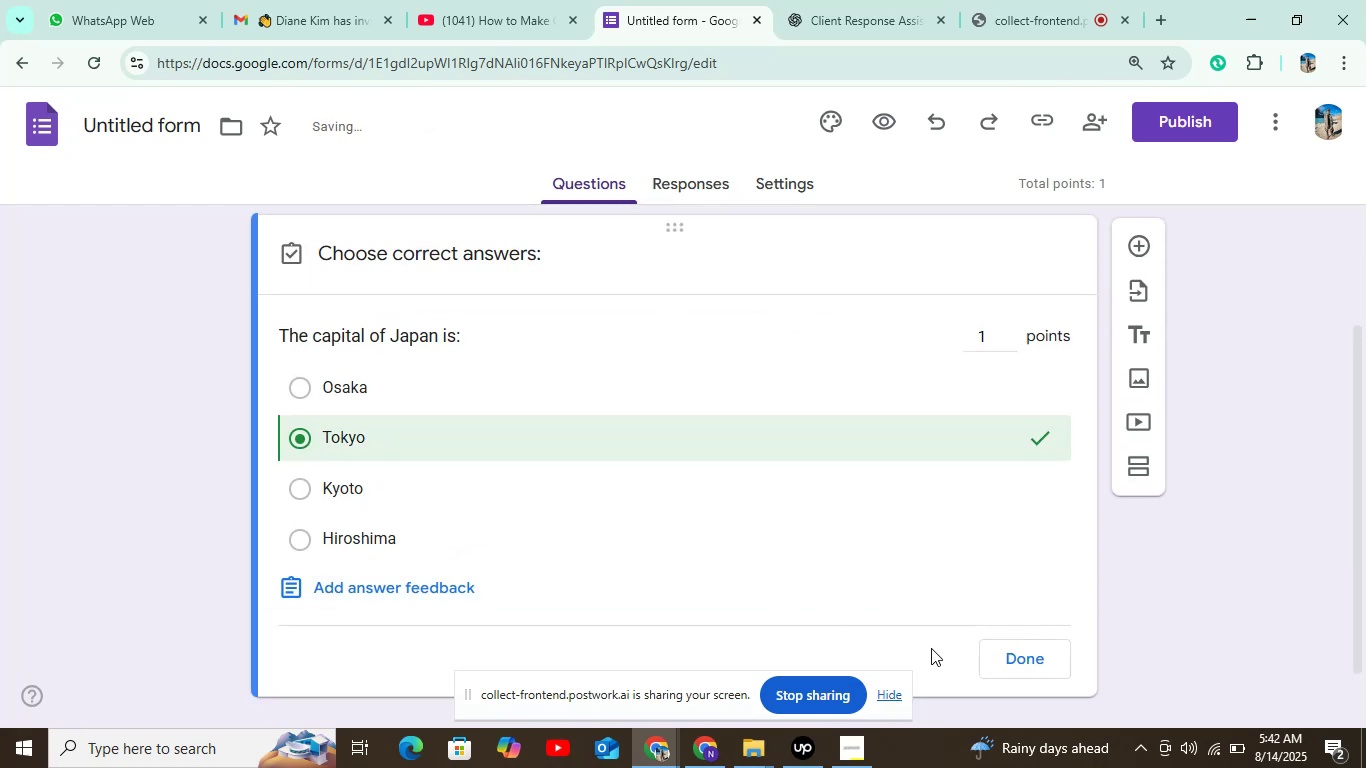 
left_click([1079, 663])
 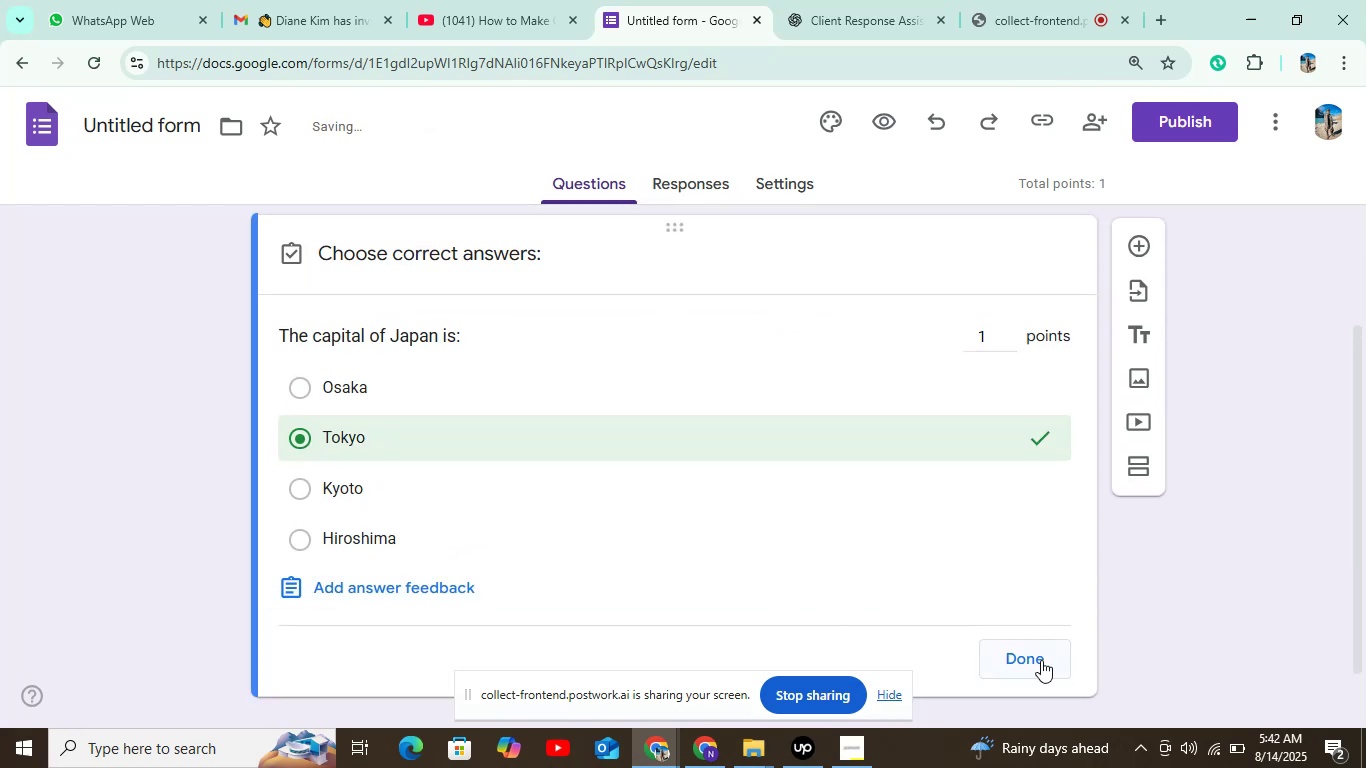 
left_click([1041, 660])
 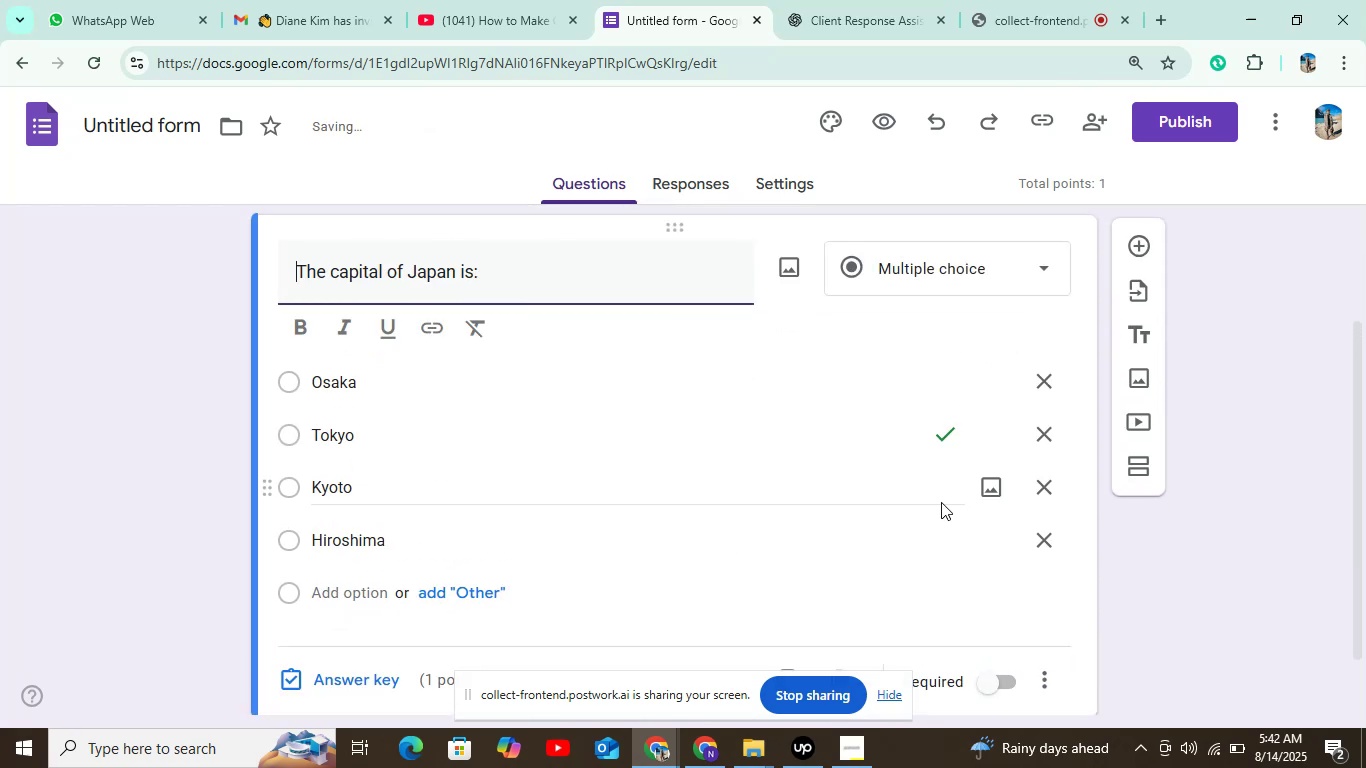 
scroll: coordinate [950, 517], scroll_direction: down, amount: 4.0
 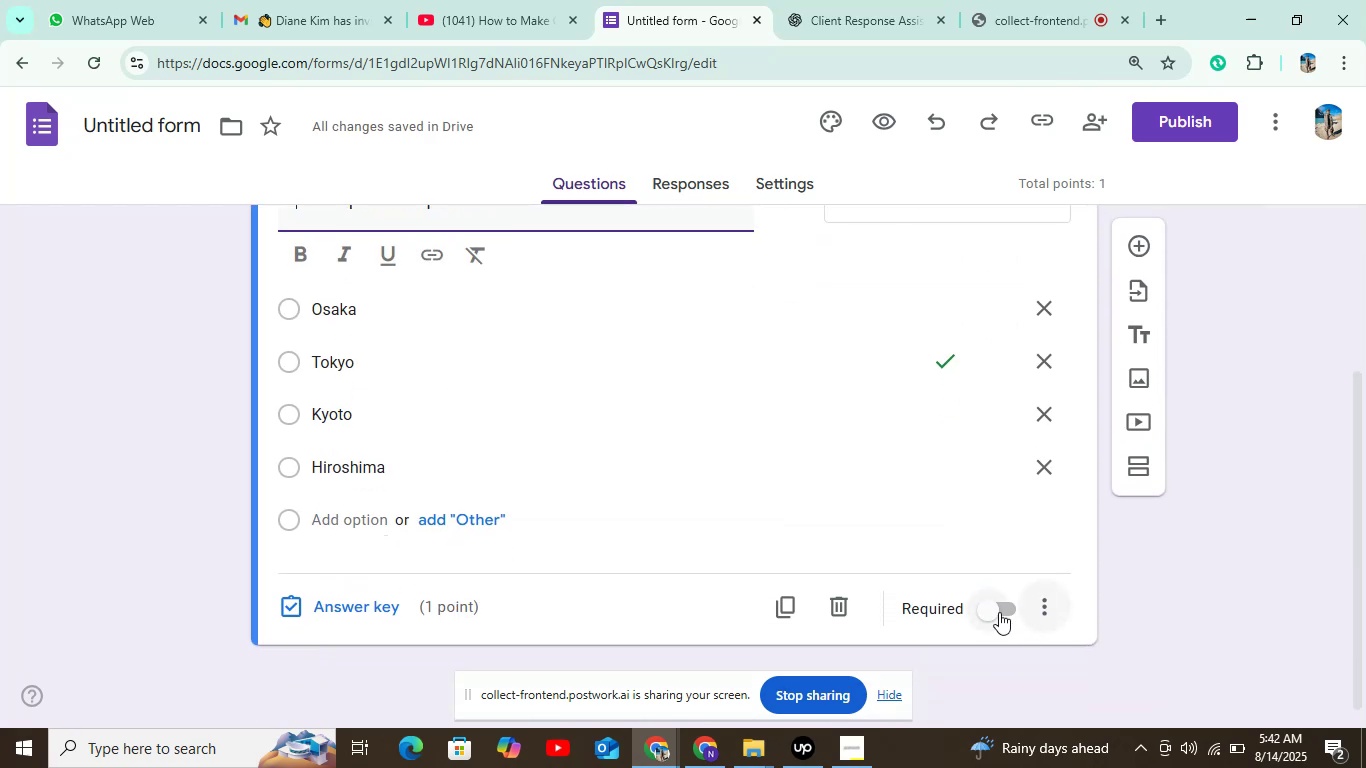 
left_click([990, 605])
 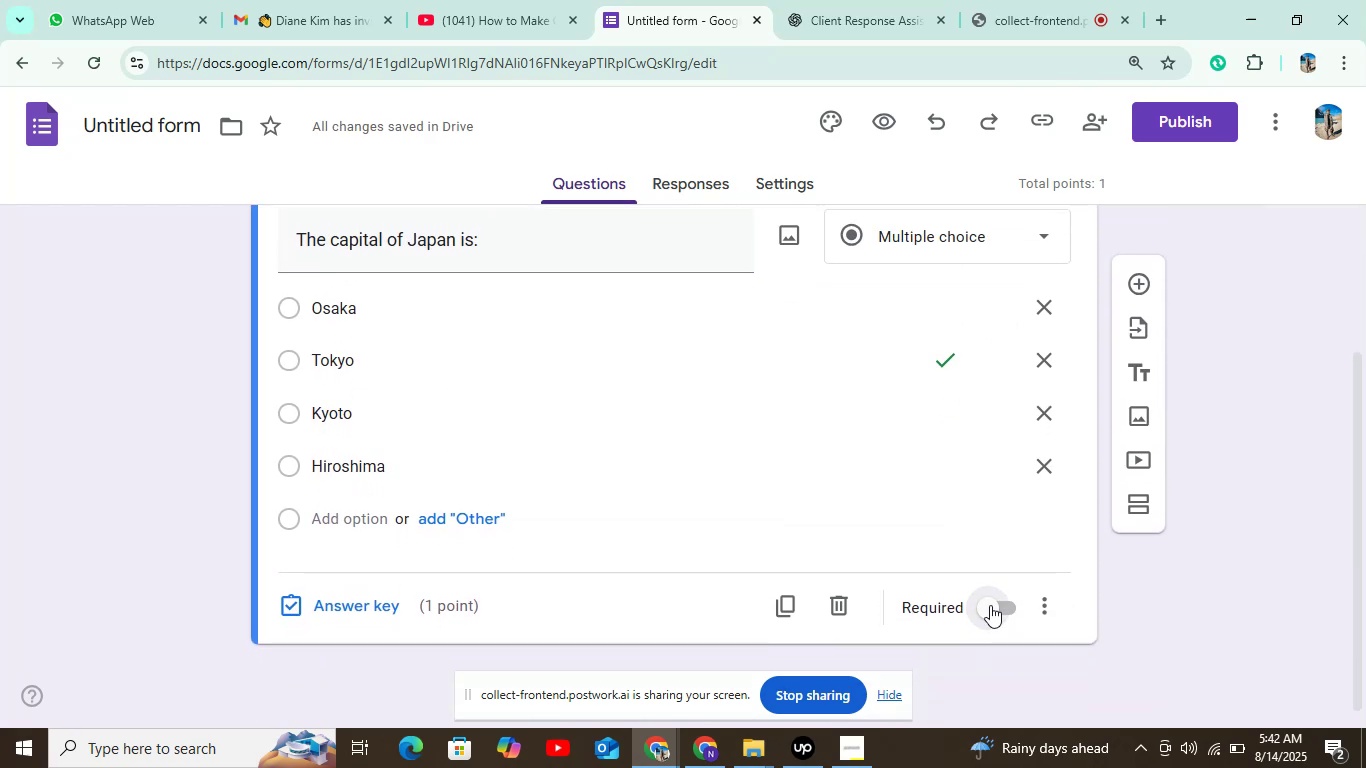 
left_click([990, 604])
 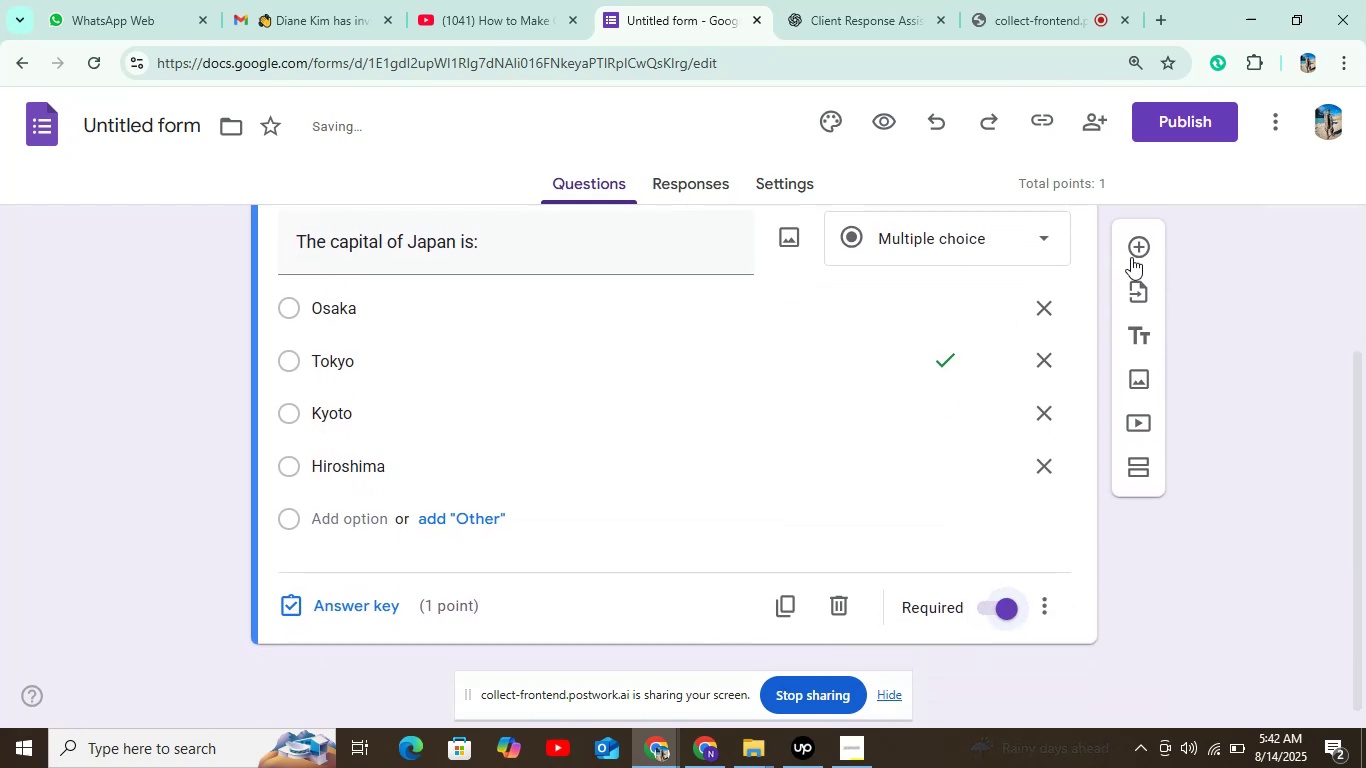 
left_click([1137, 244])
 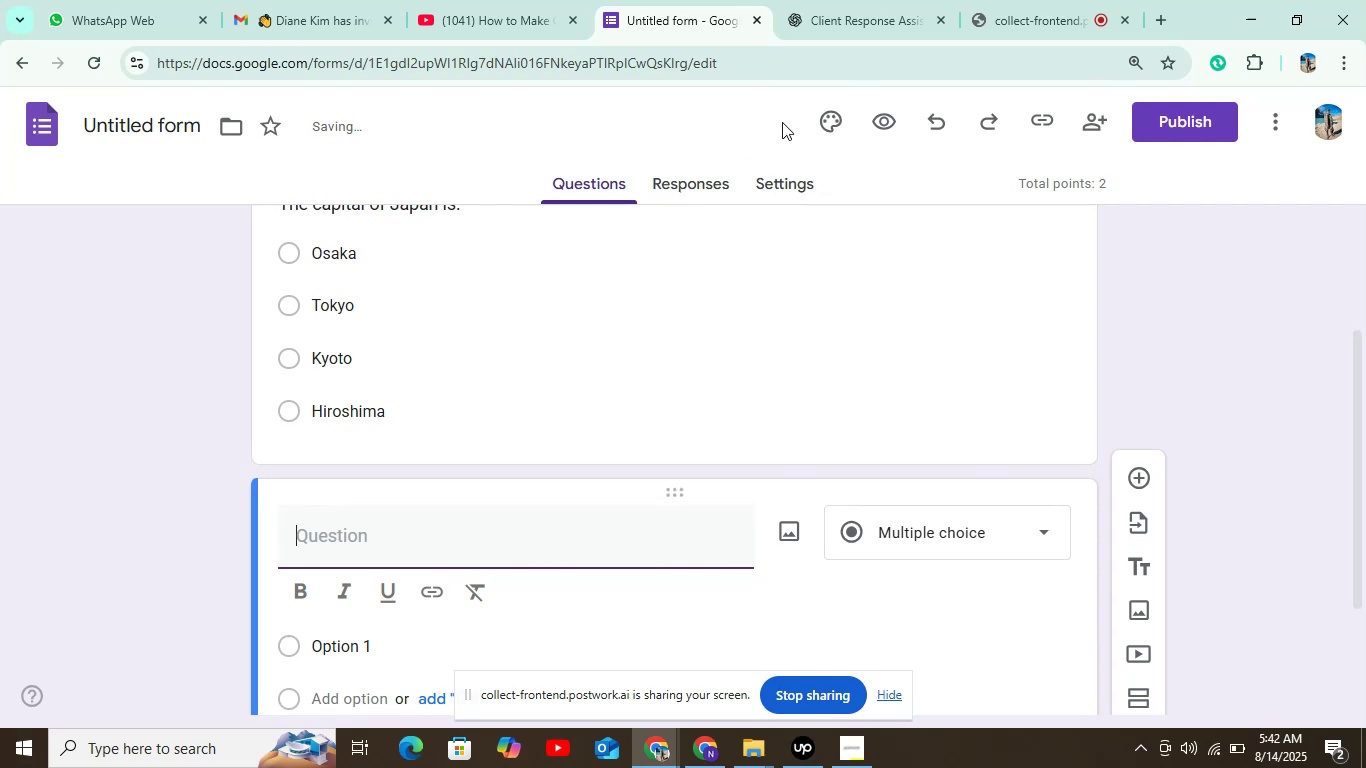 
left_click([898, 9])
 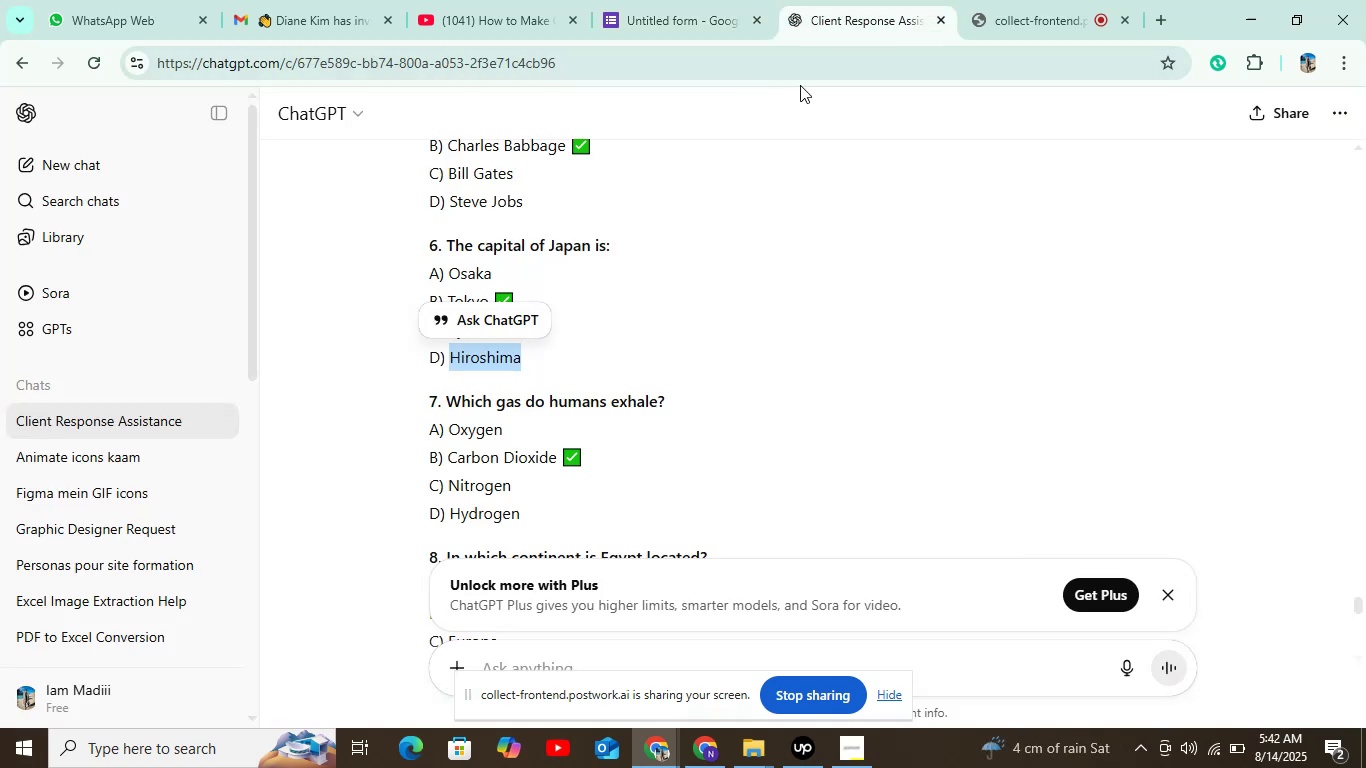 
scroll: coordinate [745, 285], scroll_direction: down, amount: 7.0
 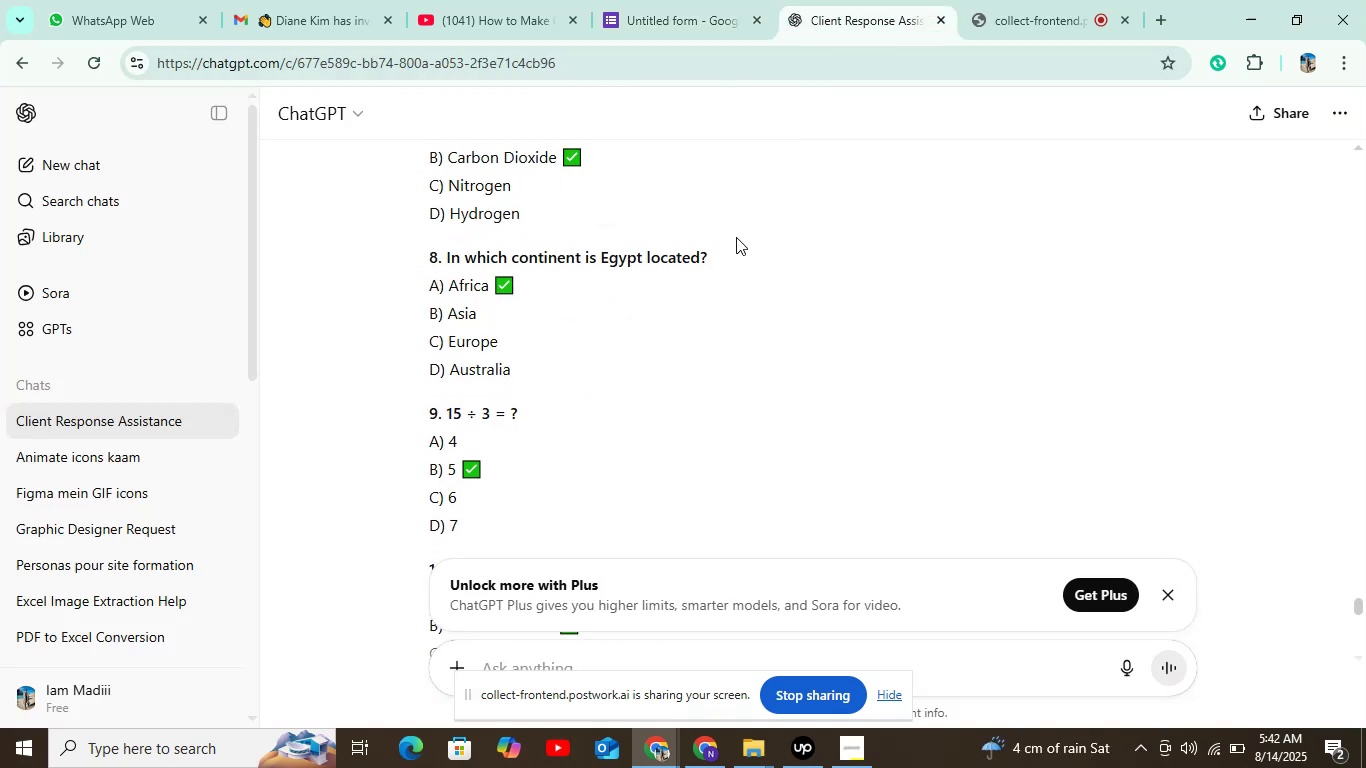 
scroll: coordinate [736, 236], scroll_direction: up, amount: 2.0
 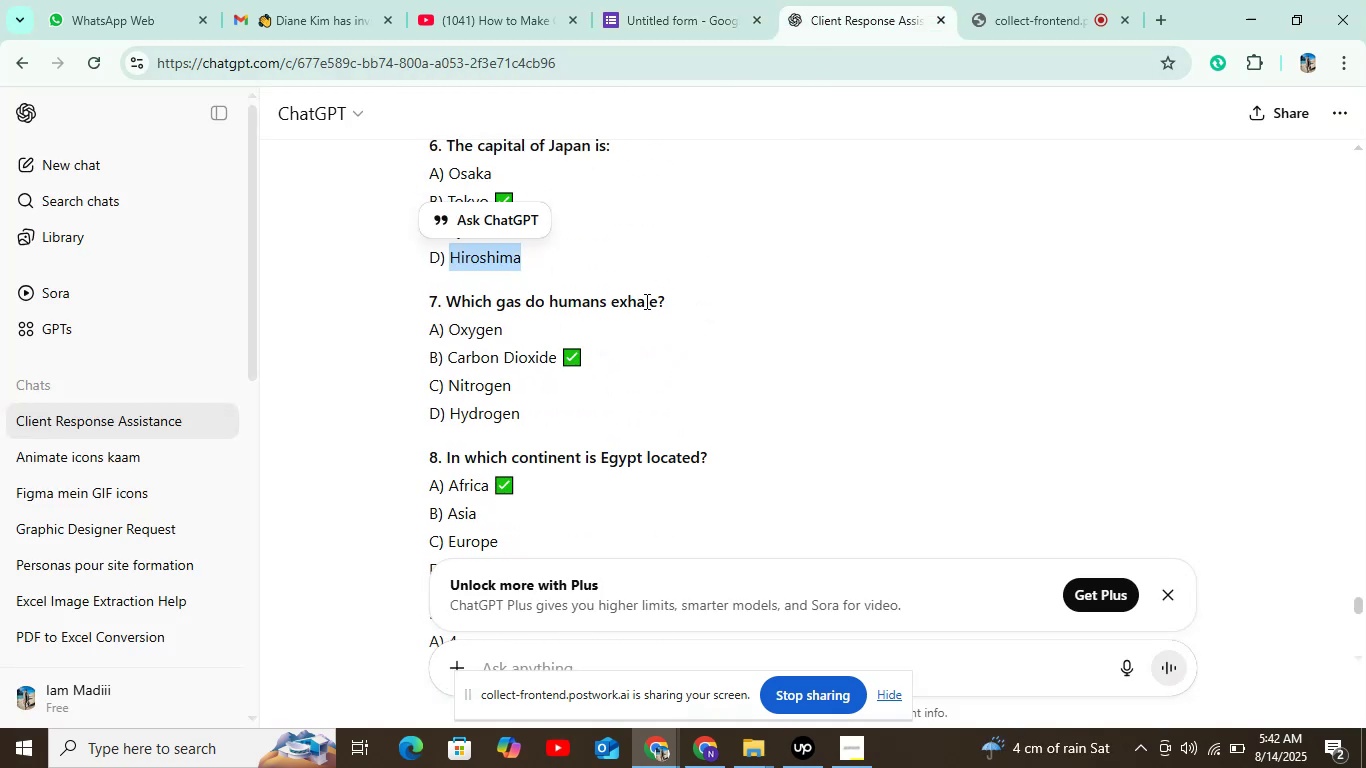 
left_click_drag(start_coordinate=[665, 294], to_coordinate=[471, 265])
 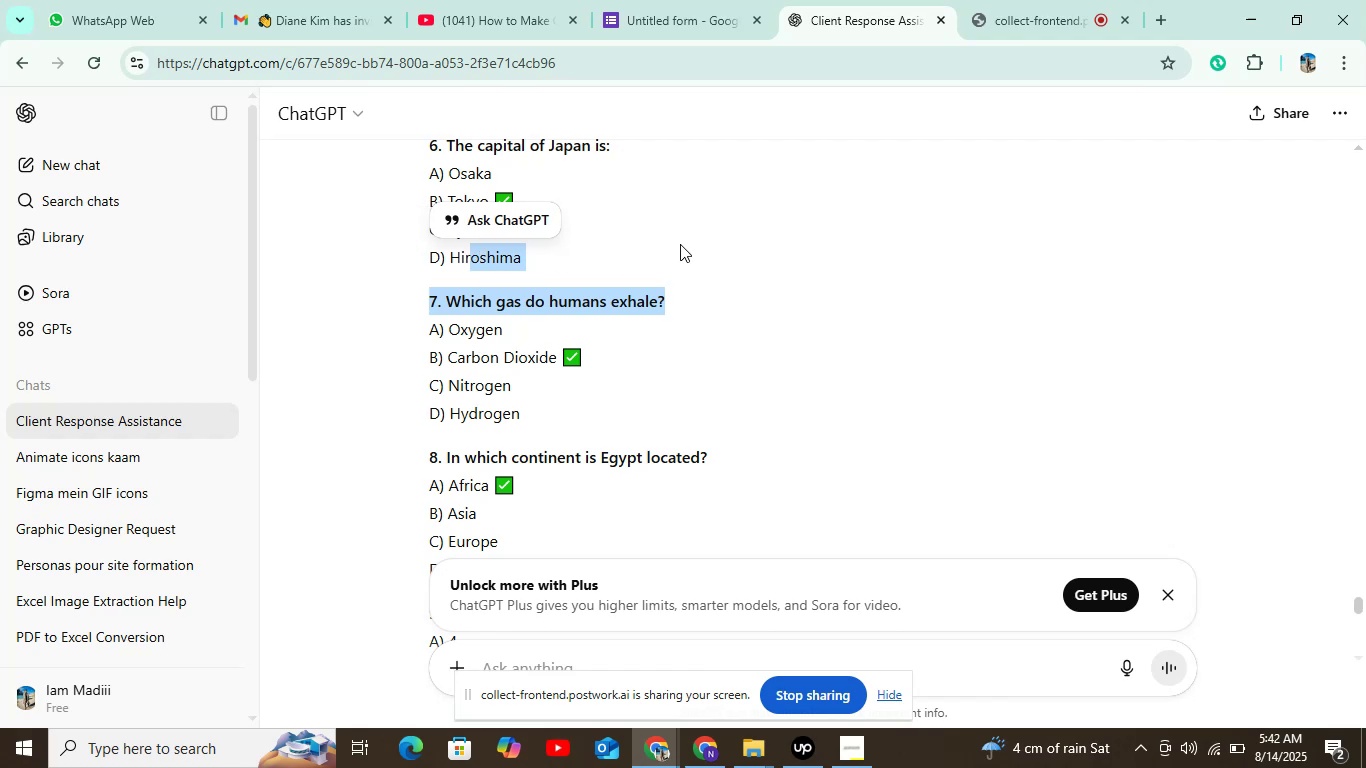 
left_click([680, 244])
 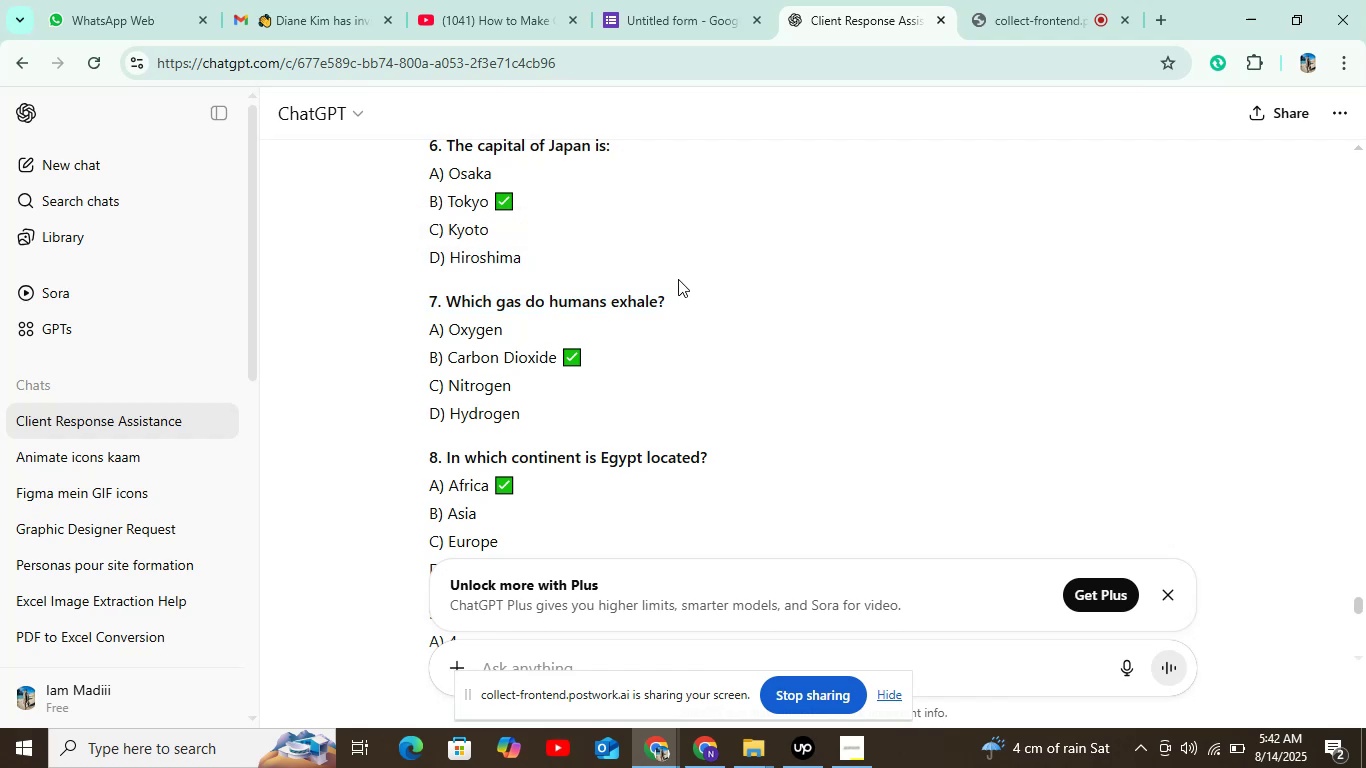 
left_click_drag(start_coordinate=[686, 289], to_coordinate=[446, 275])
 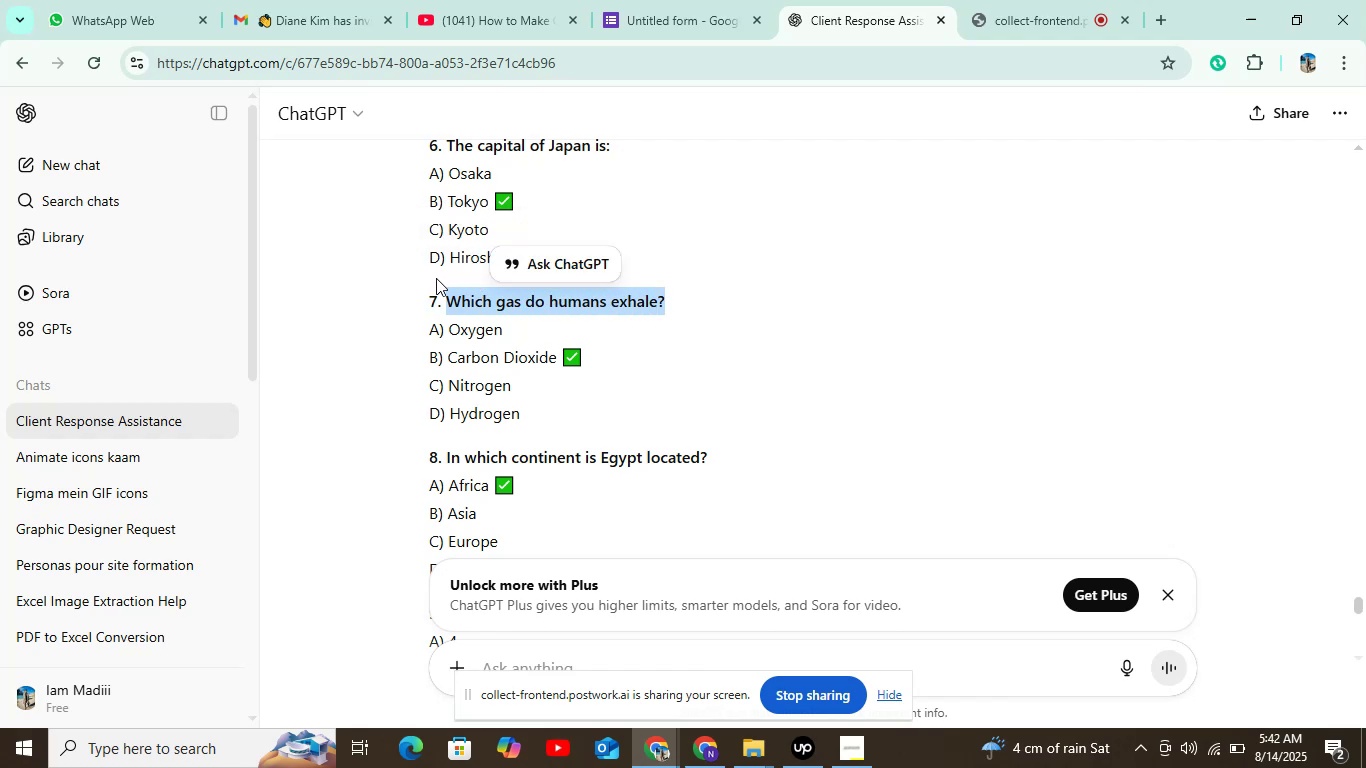 
key(Control+C)
 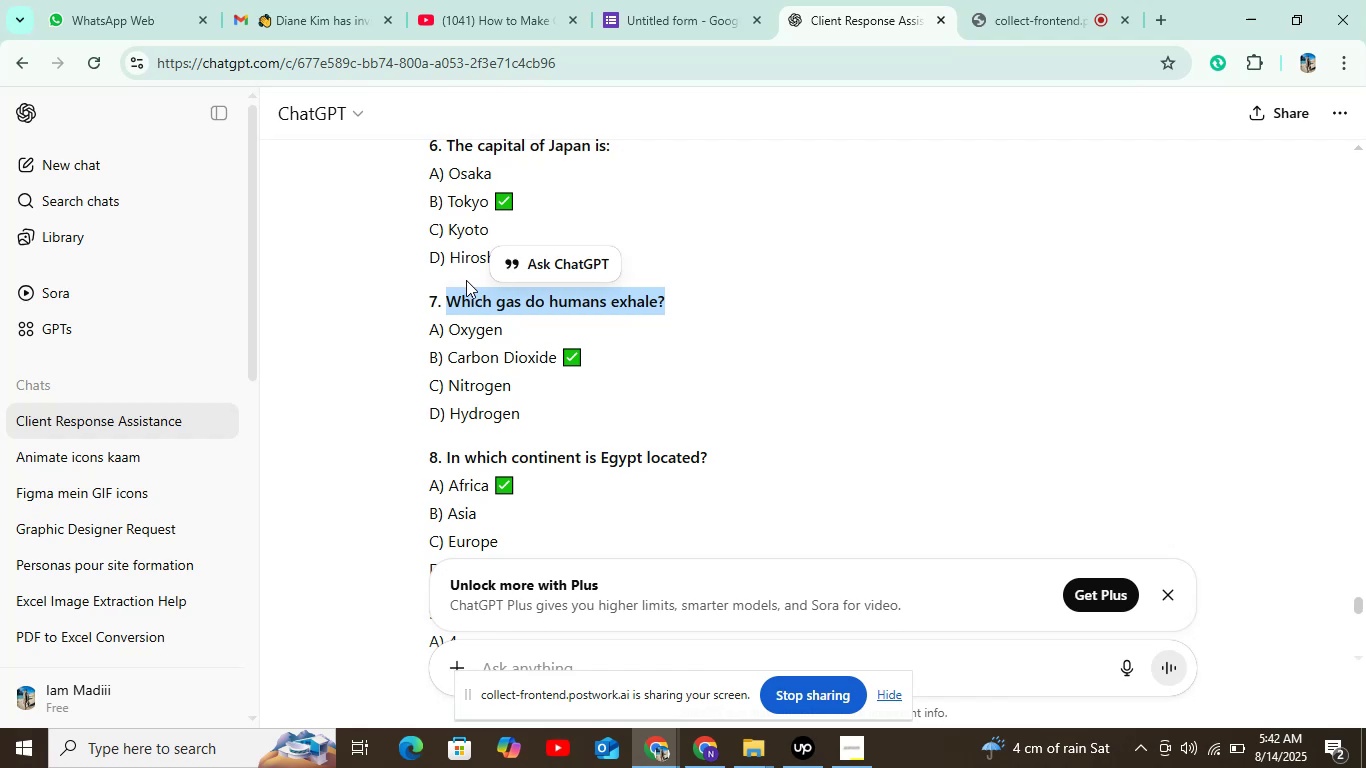 
wait(11.44)
 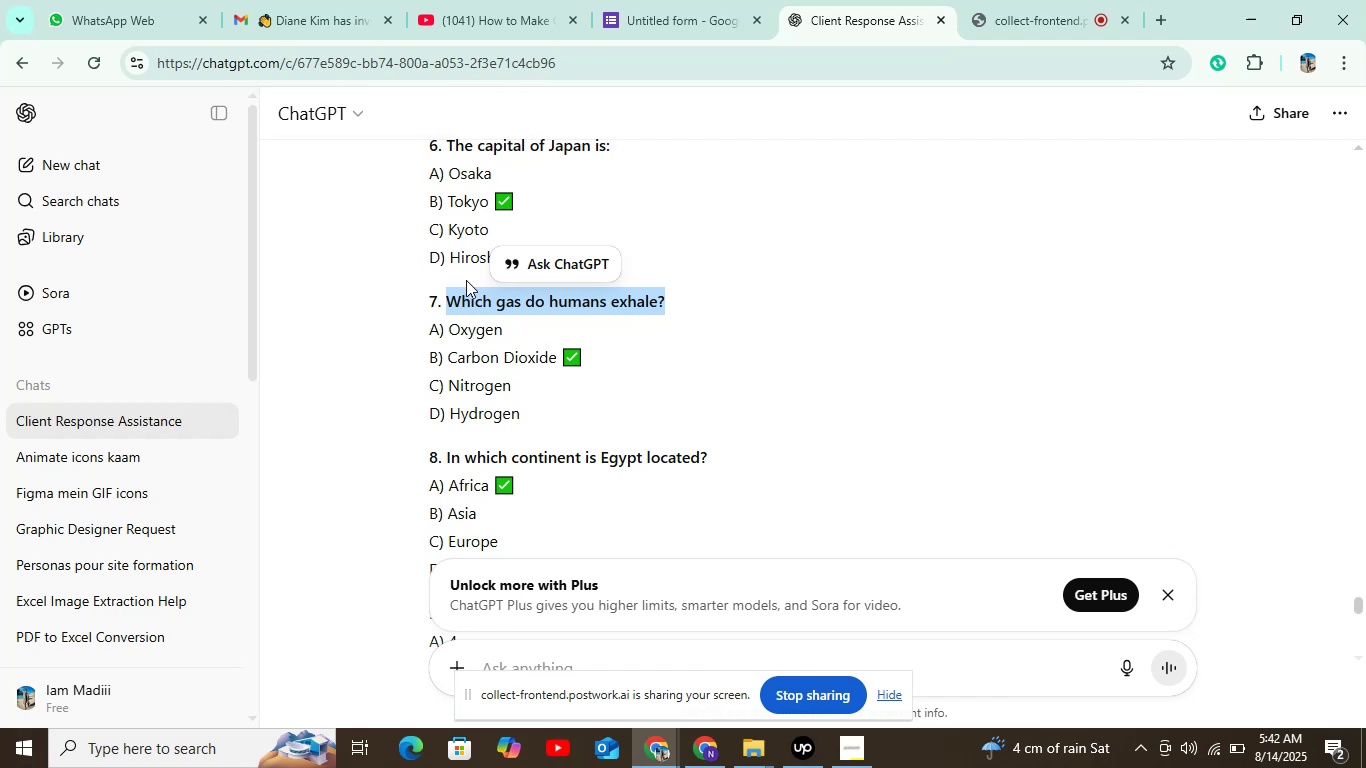 
left_click([718, 15])
 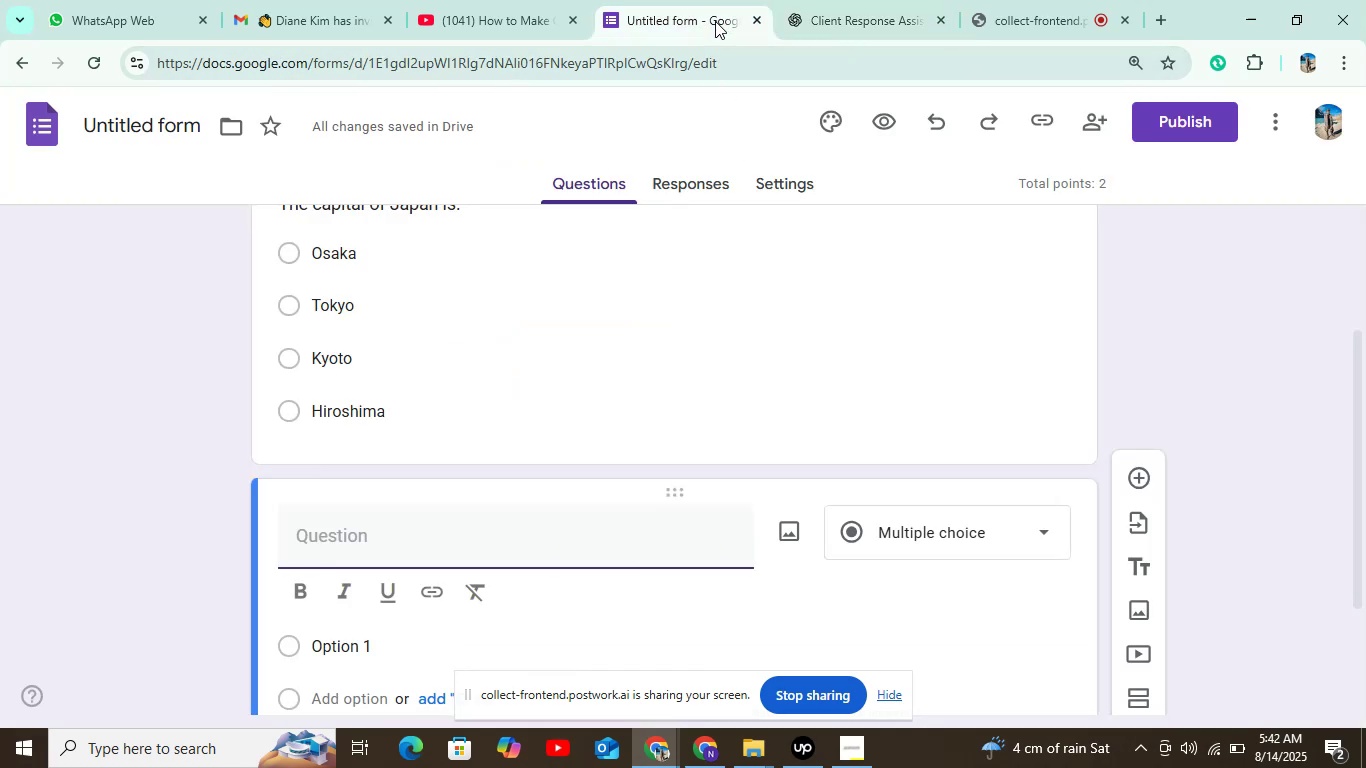 
hold_key(key=C, duration=0.47)
 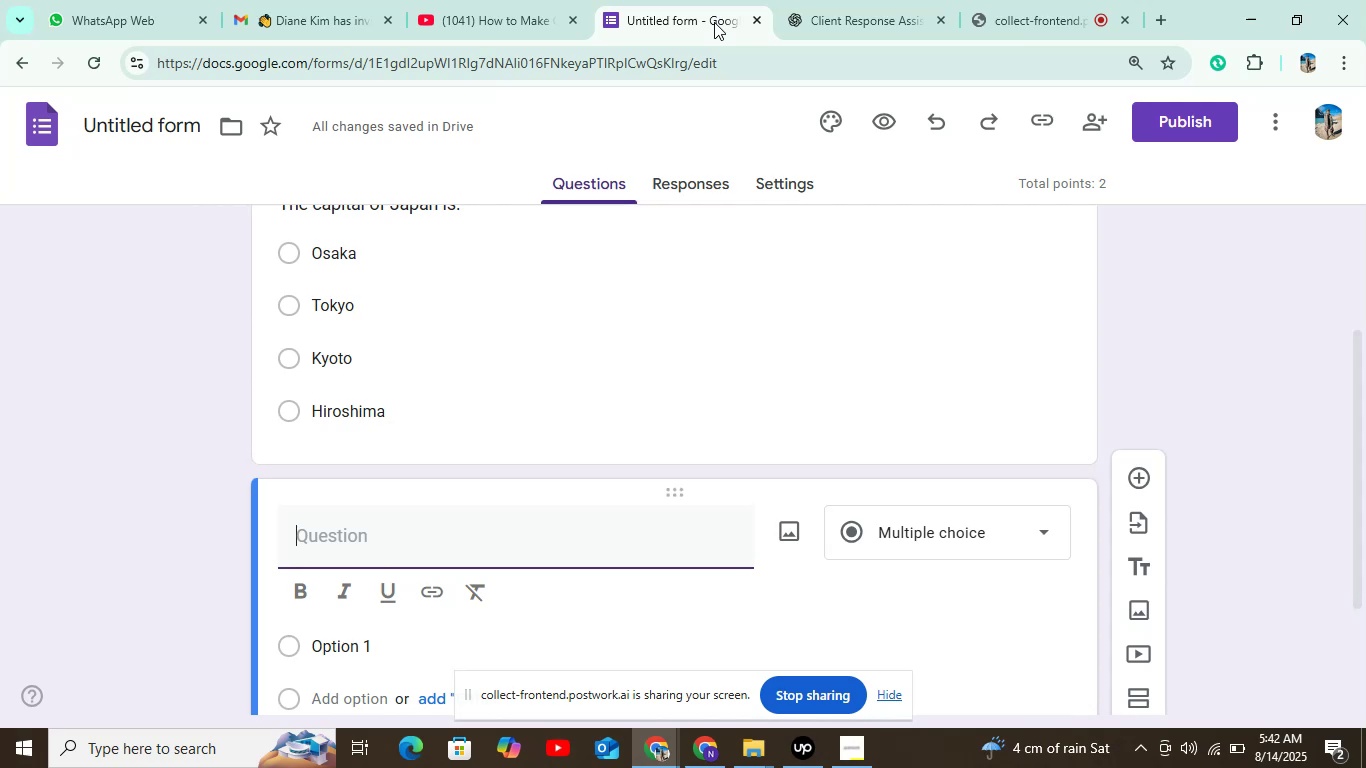 
key(Control+V)
 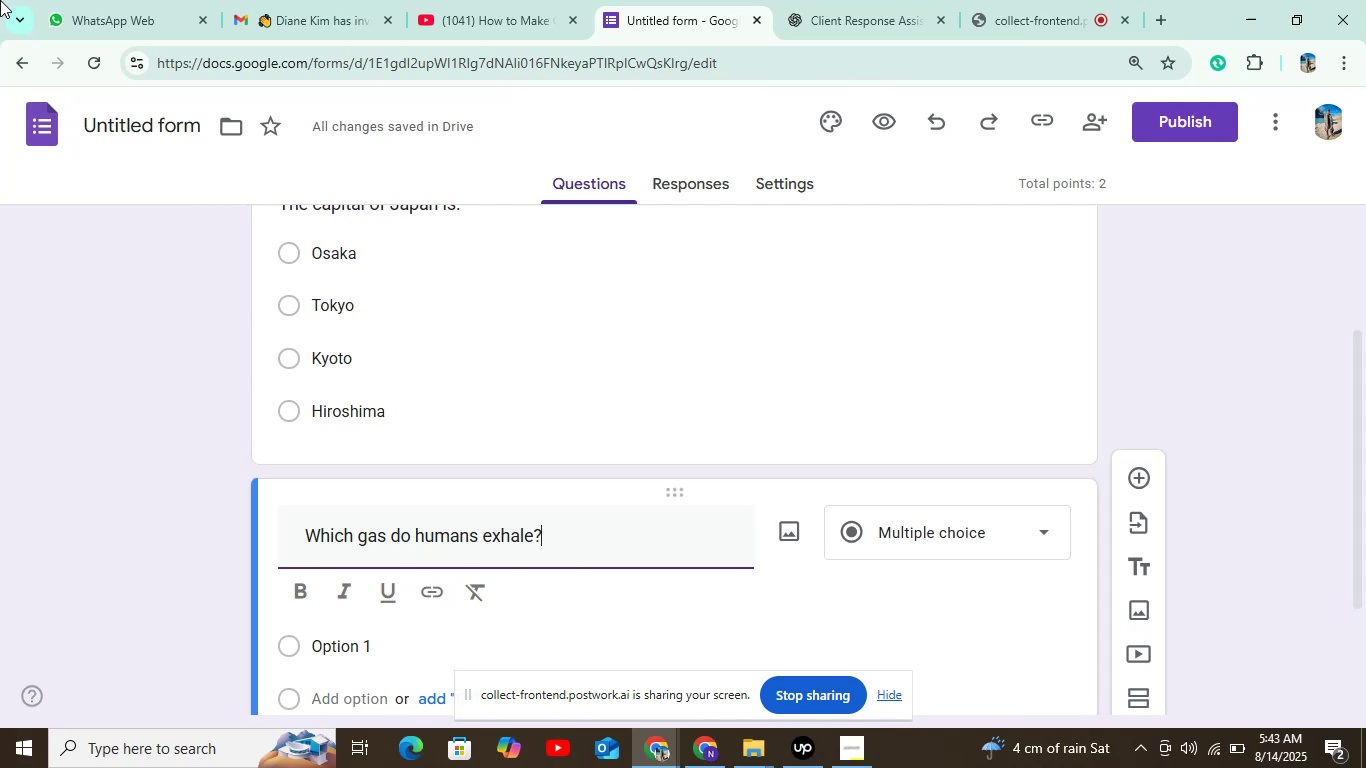 
wait(22.55)
 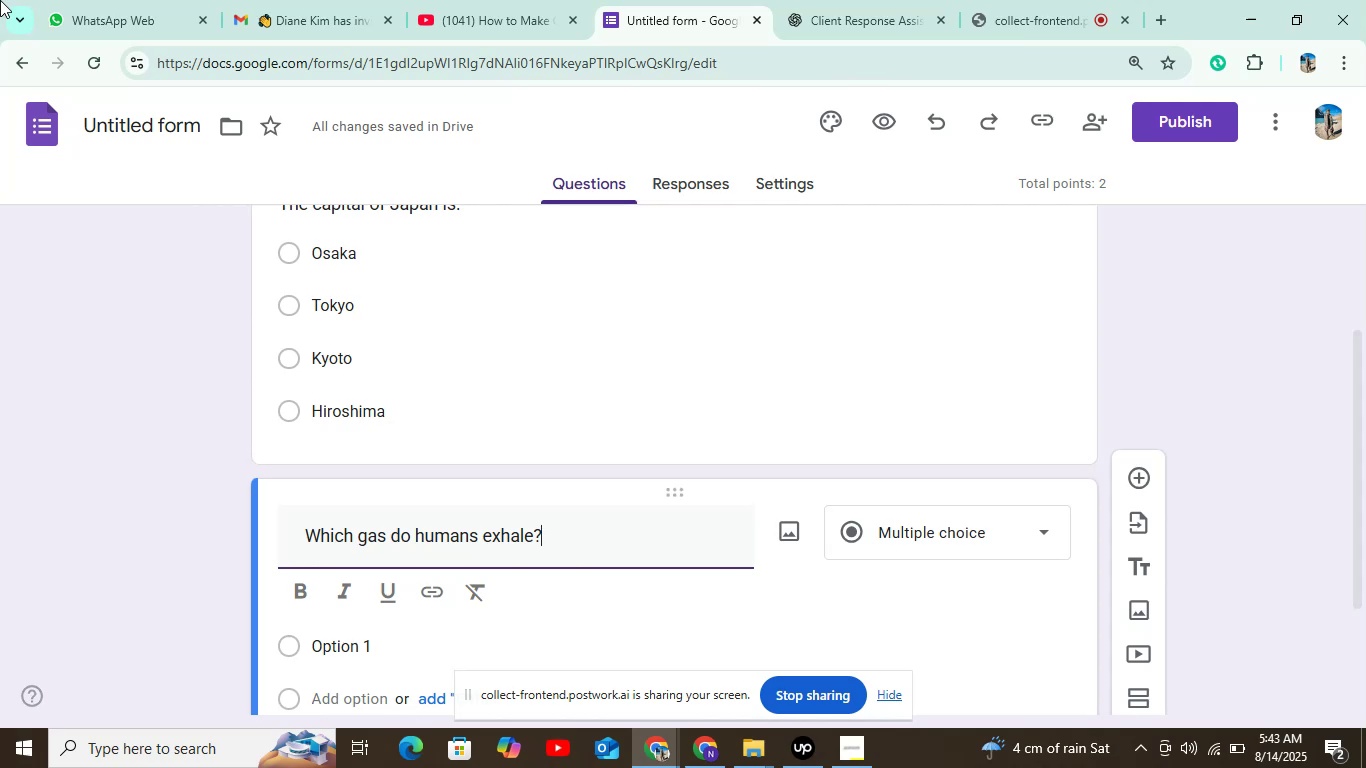 
scroll: coordinate [451, 402], scroll_direction: down, amount: 5.0
 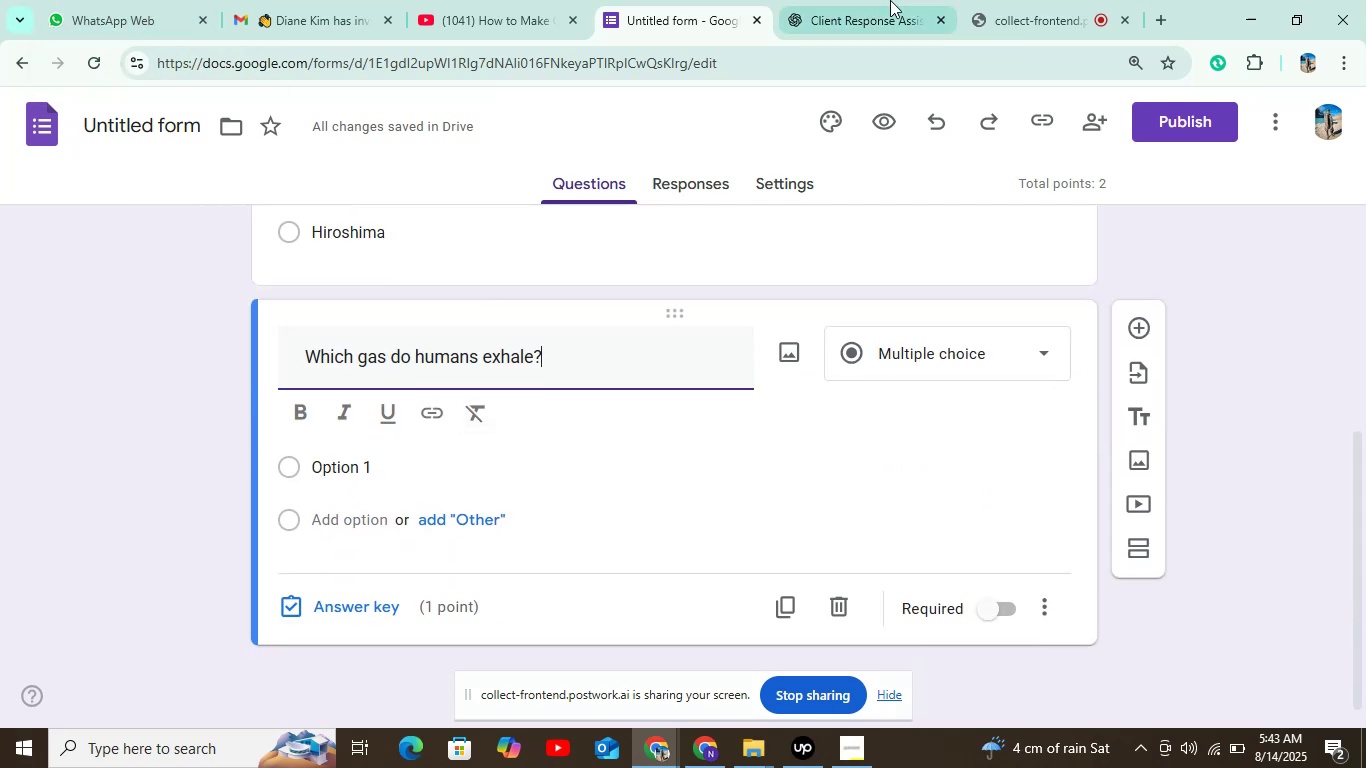 
left_click([884, 15])
 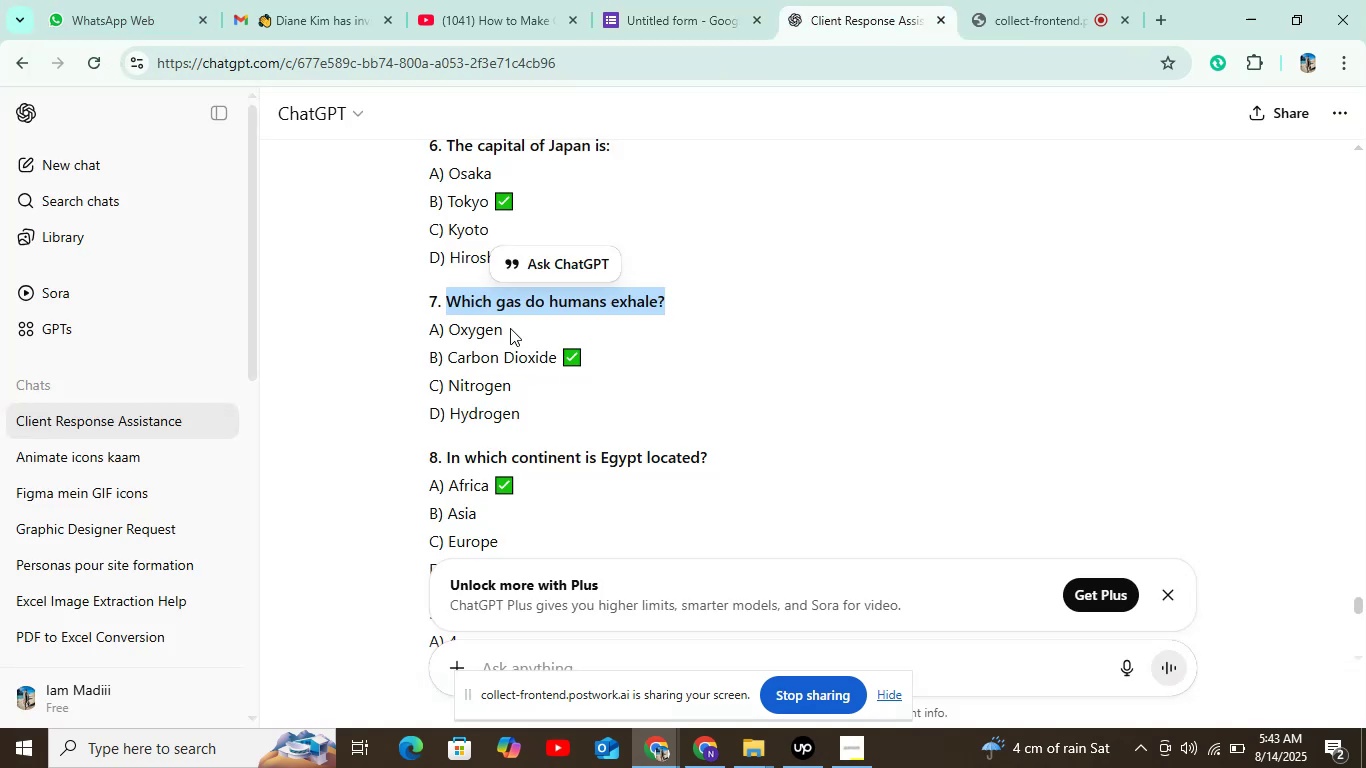 
left_click_drag(start_coordinate=[449, 332], to_coordinate=[509, 320])
 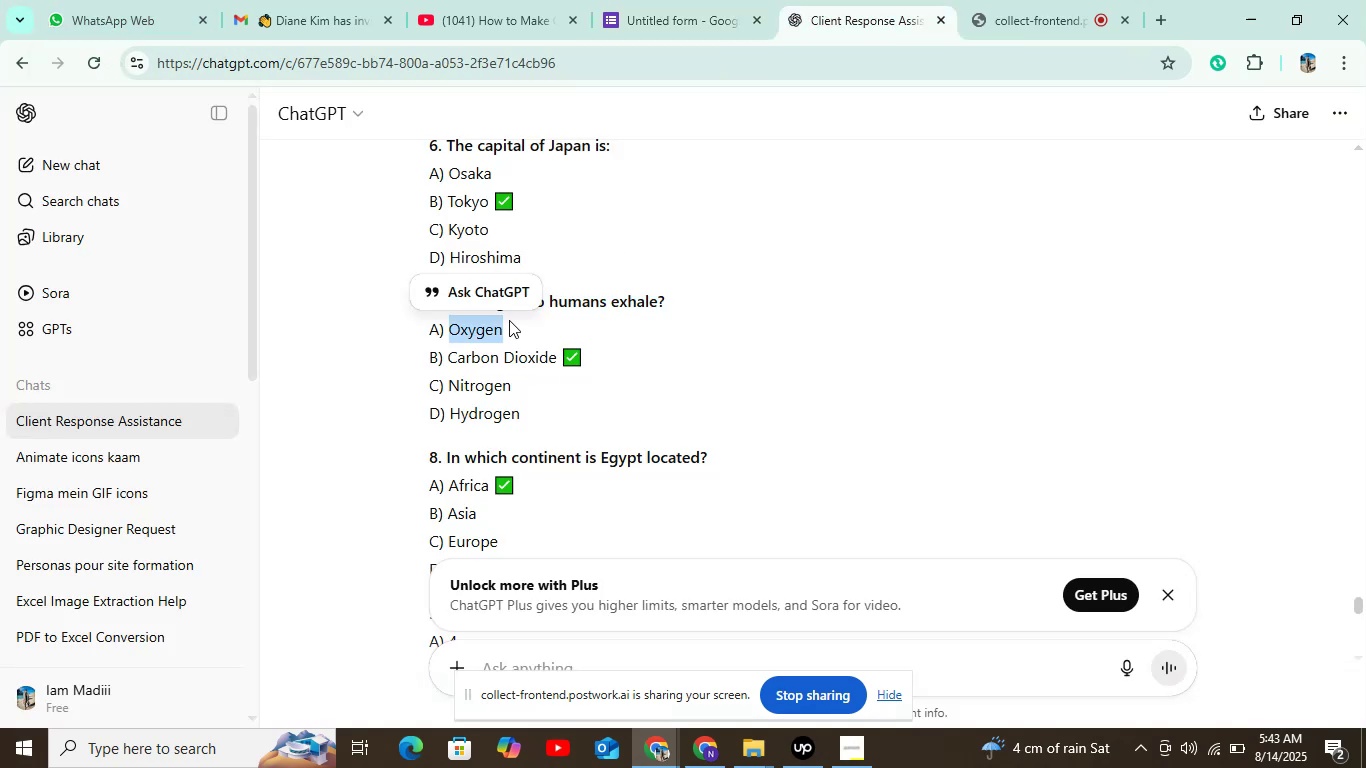 
key(Control+C)
 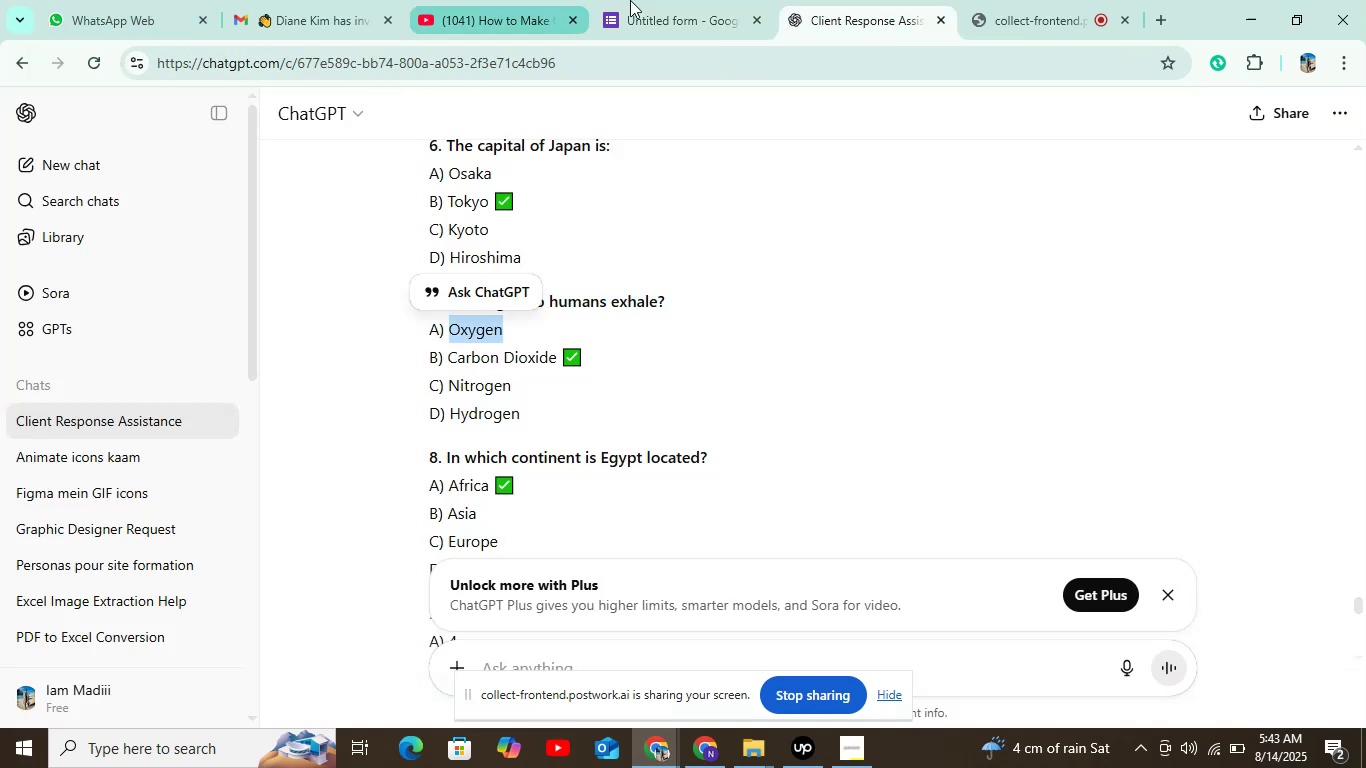 
left_click([706, 0])
 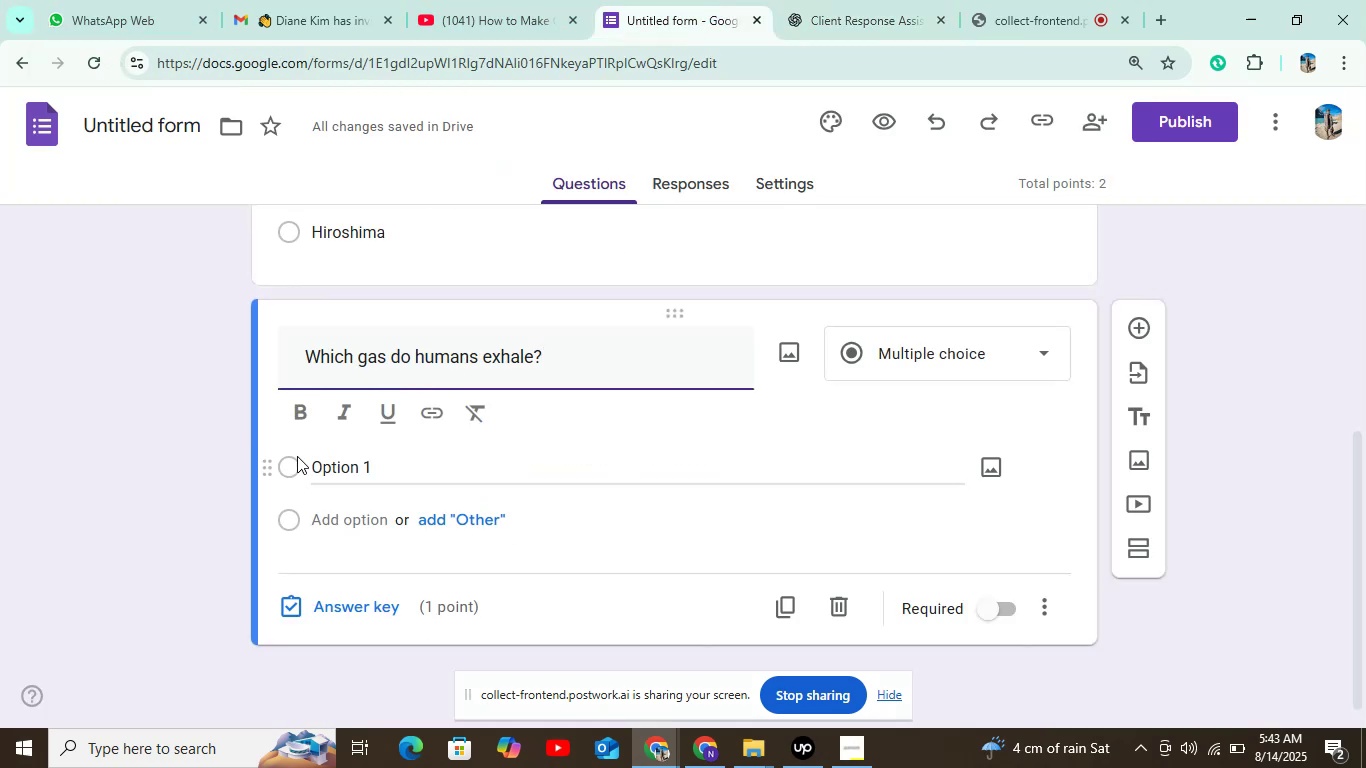 
left_click([378, 468])
 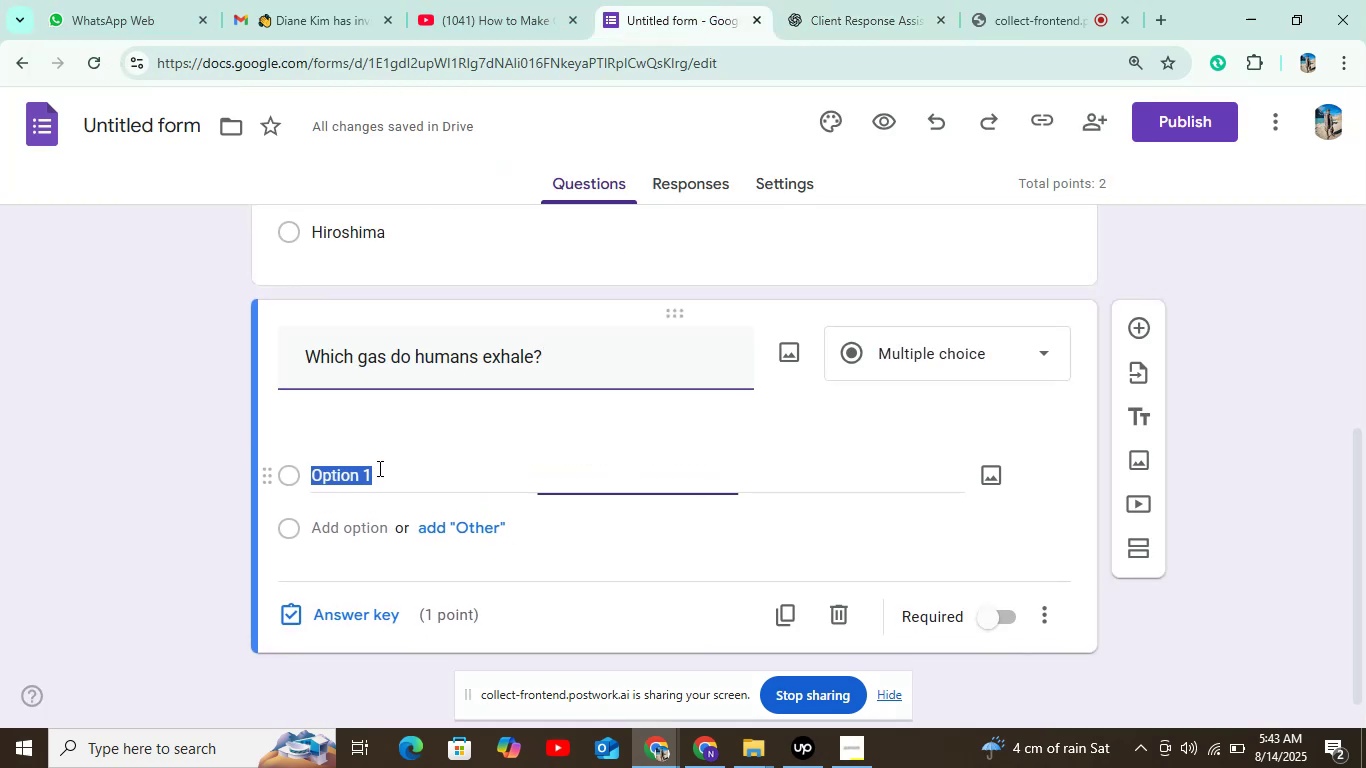 
key(Control+V)
 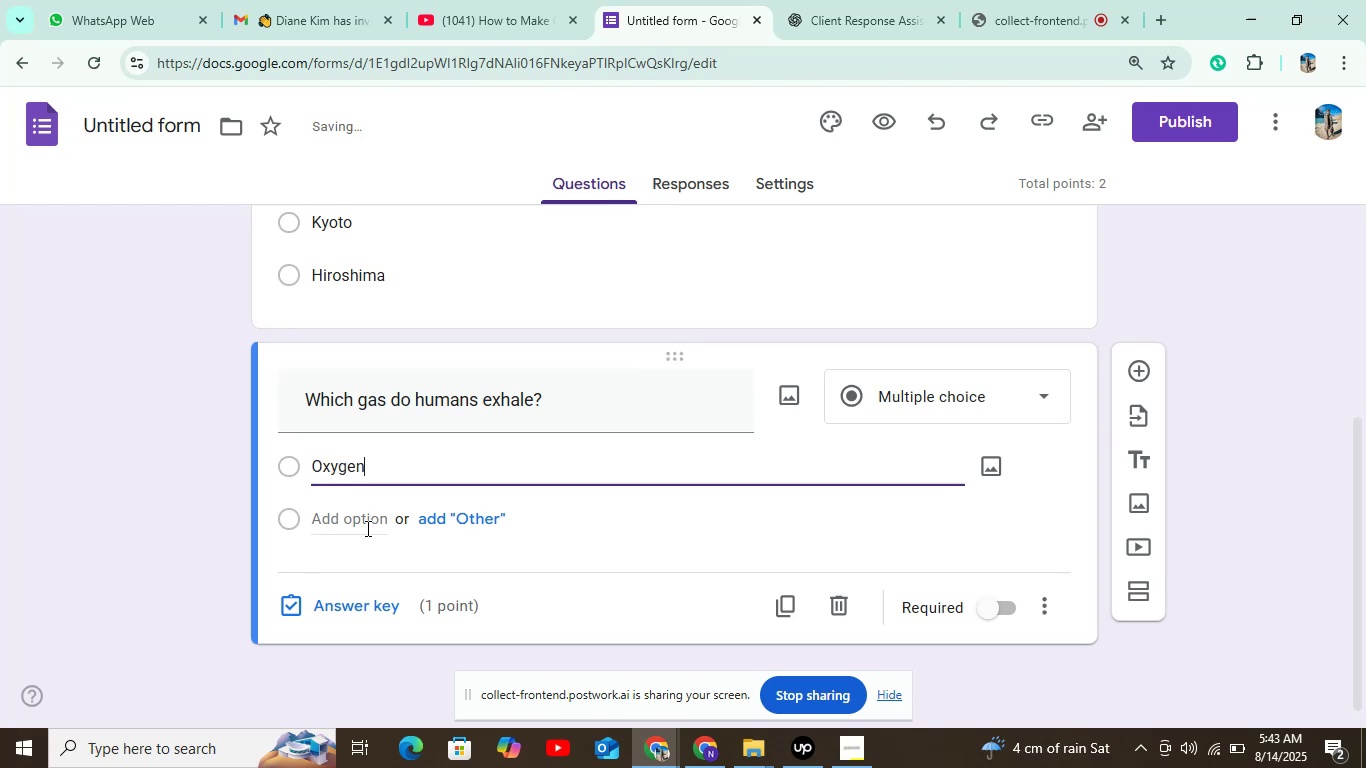 
left_click([366, 523])
 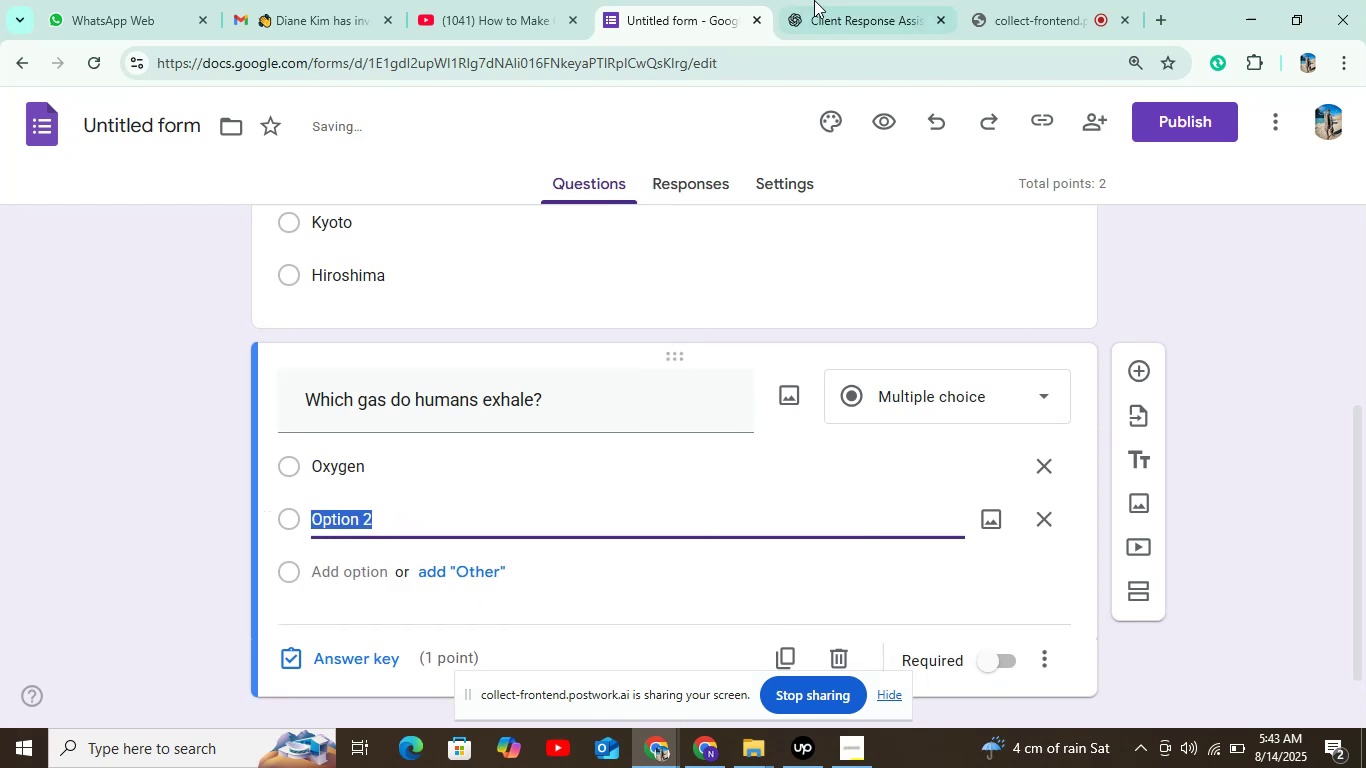 
left_click([884, 0])
 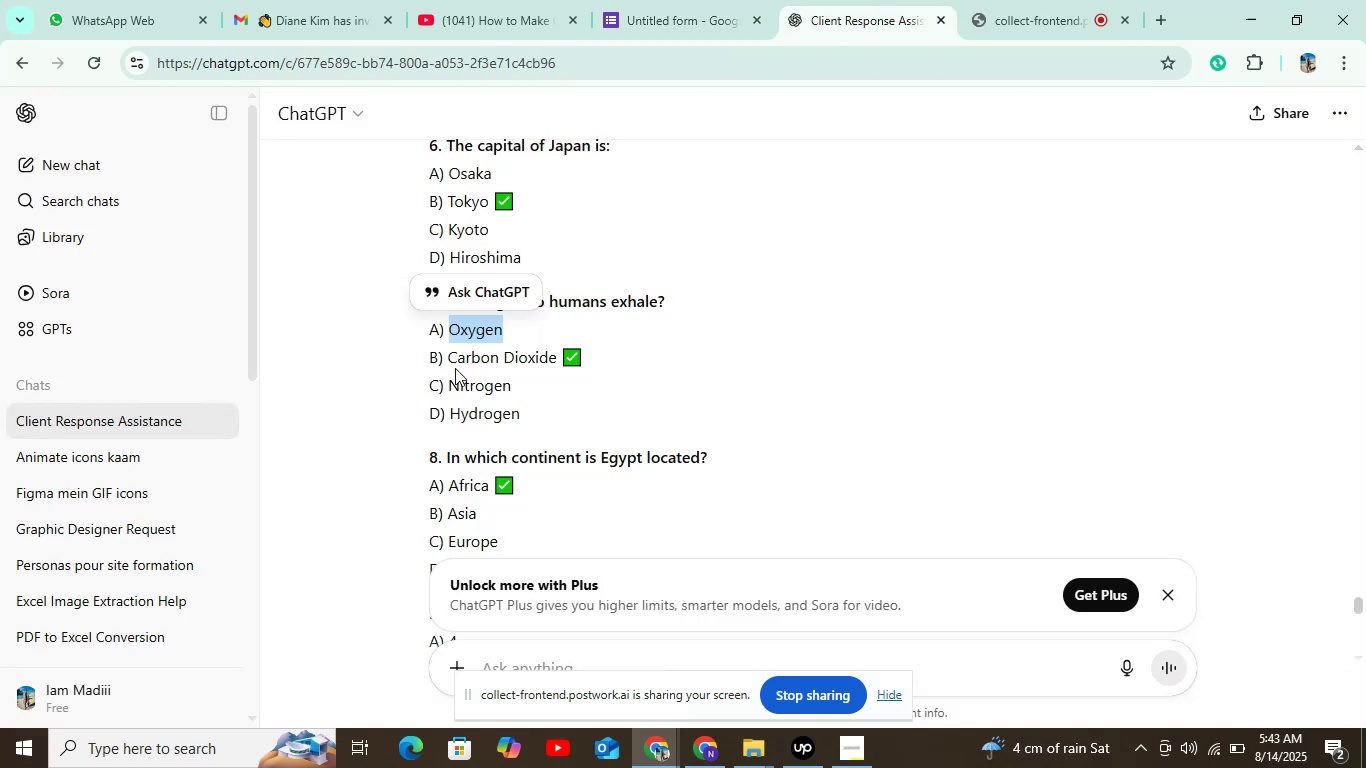 
left_click_drag(start_coordinate=[443, 357], to_coordinate=[557, 349])
 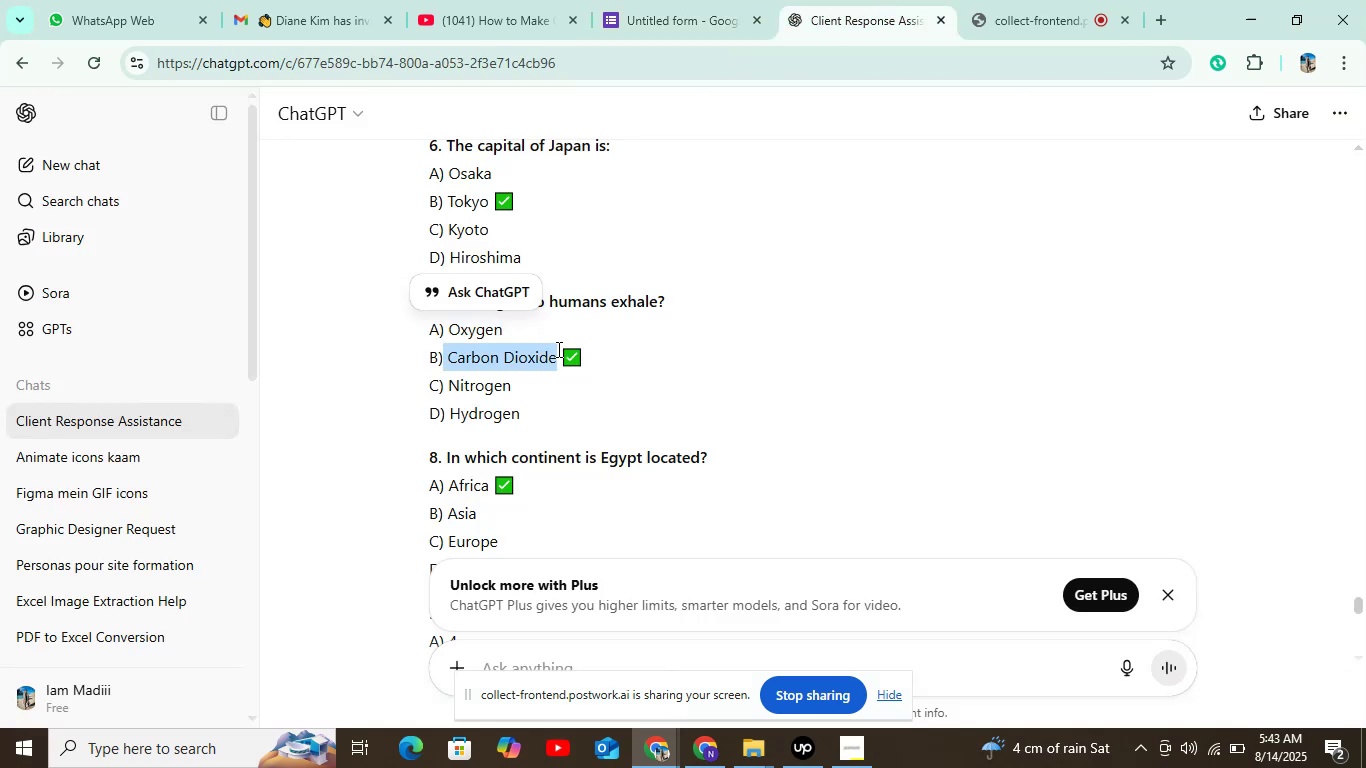 
key(Control+C)
 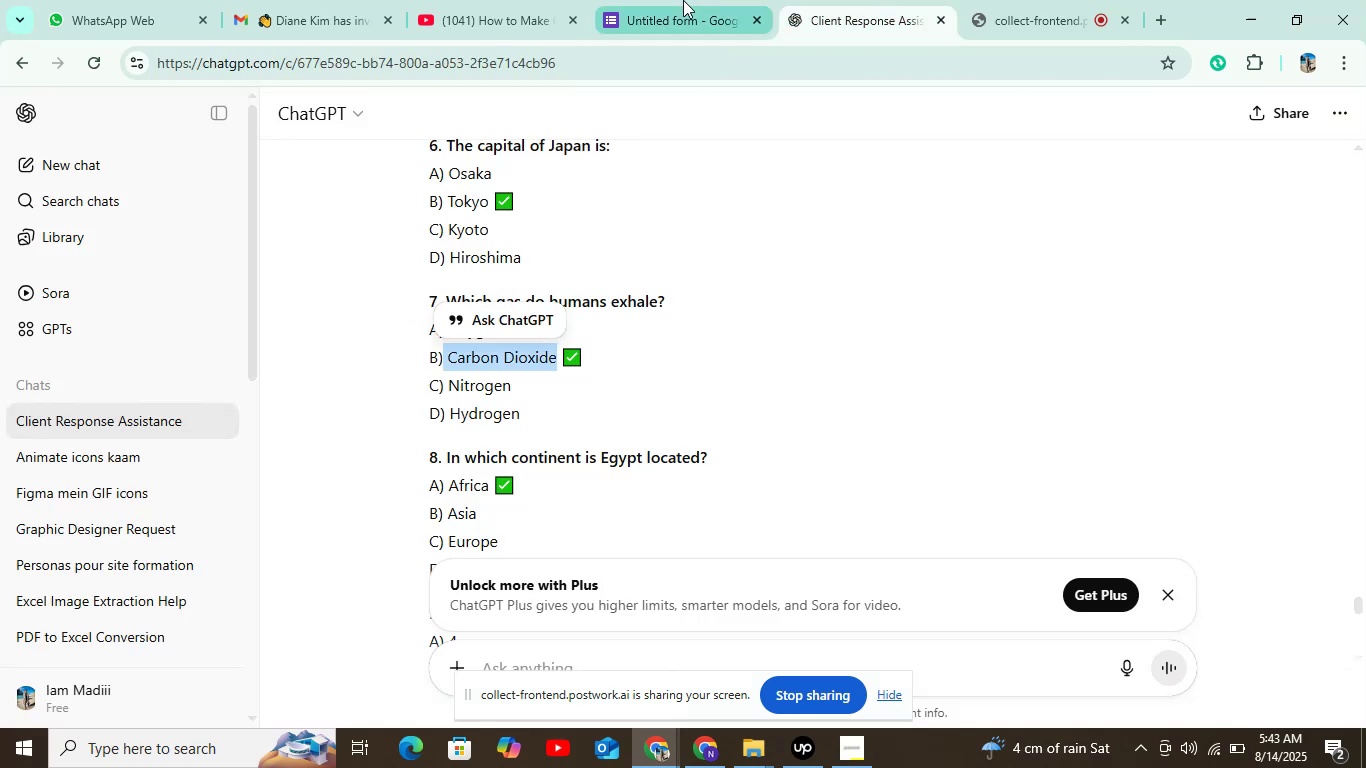 
left_click([683, 0])
 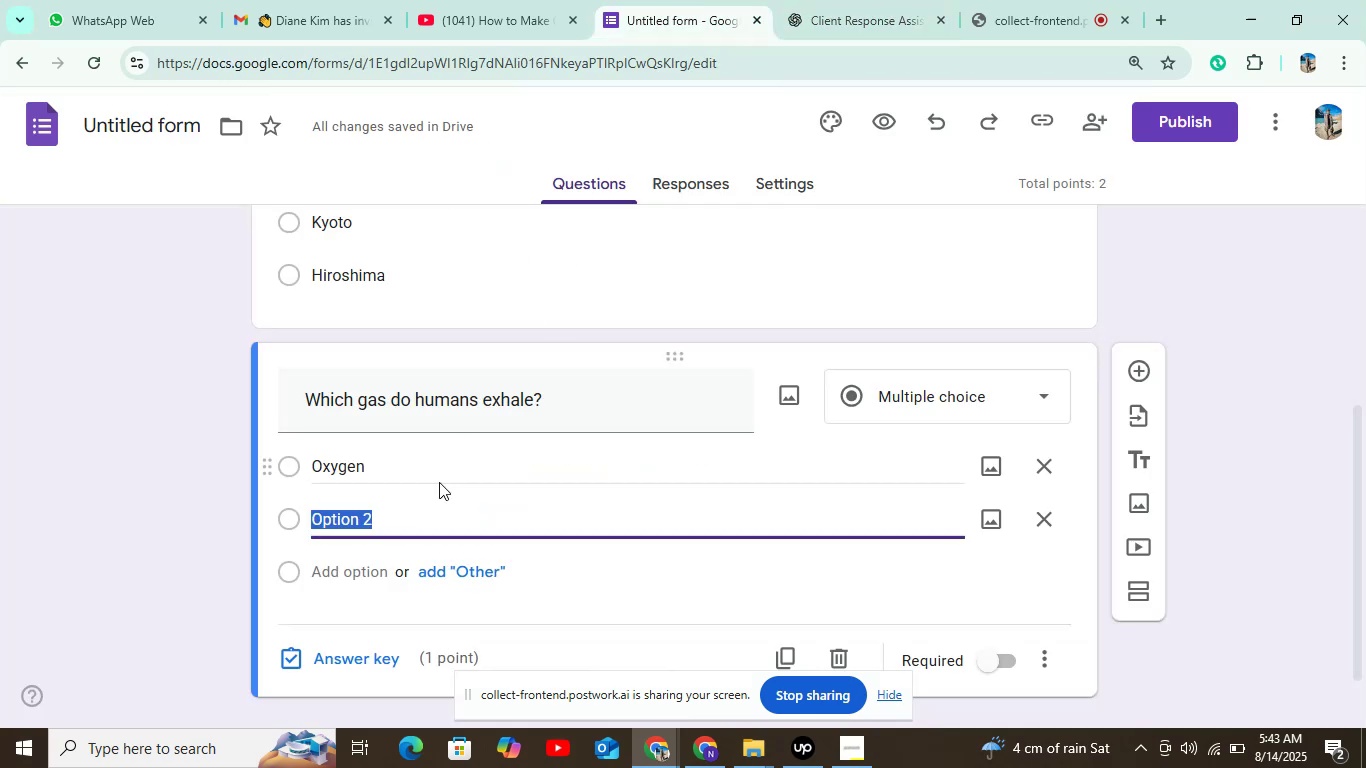 
key(Control+V)
 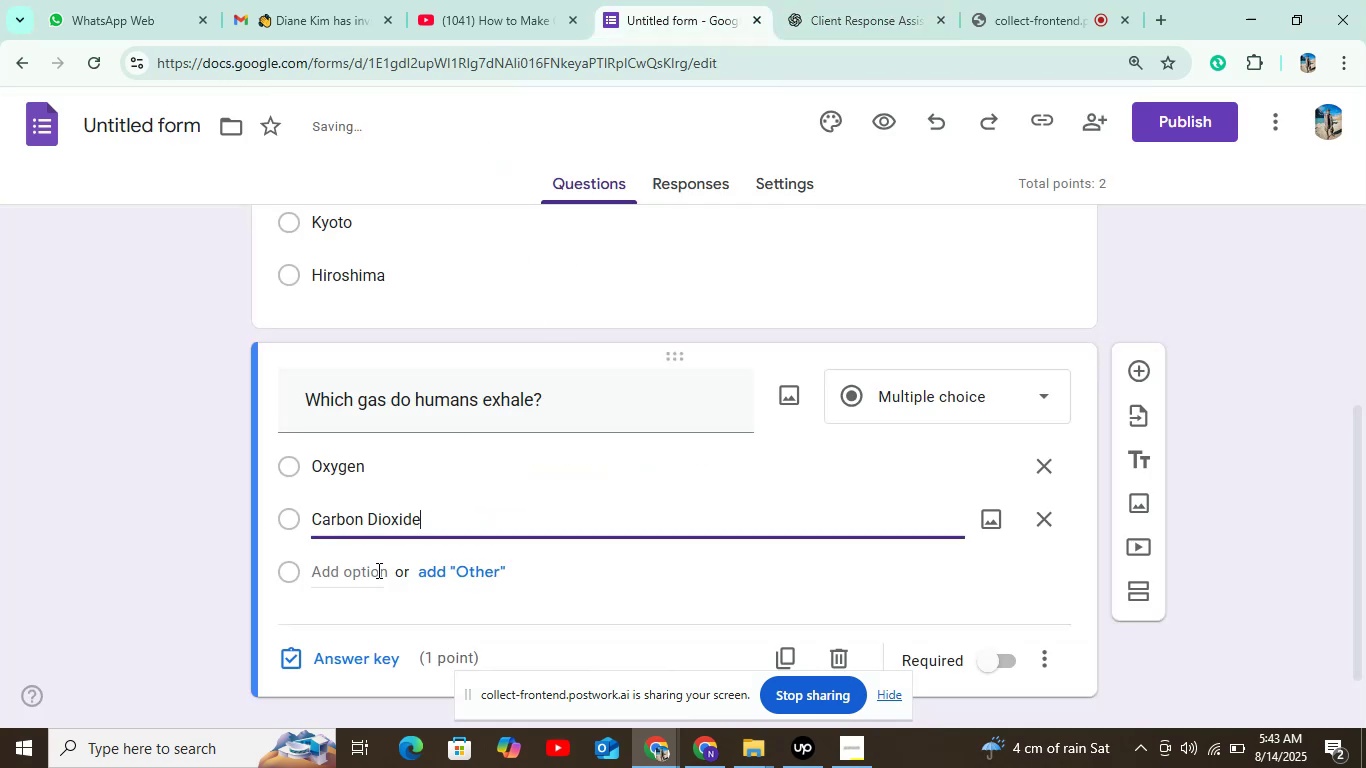 
left_click([377, 570])
 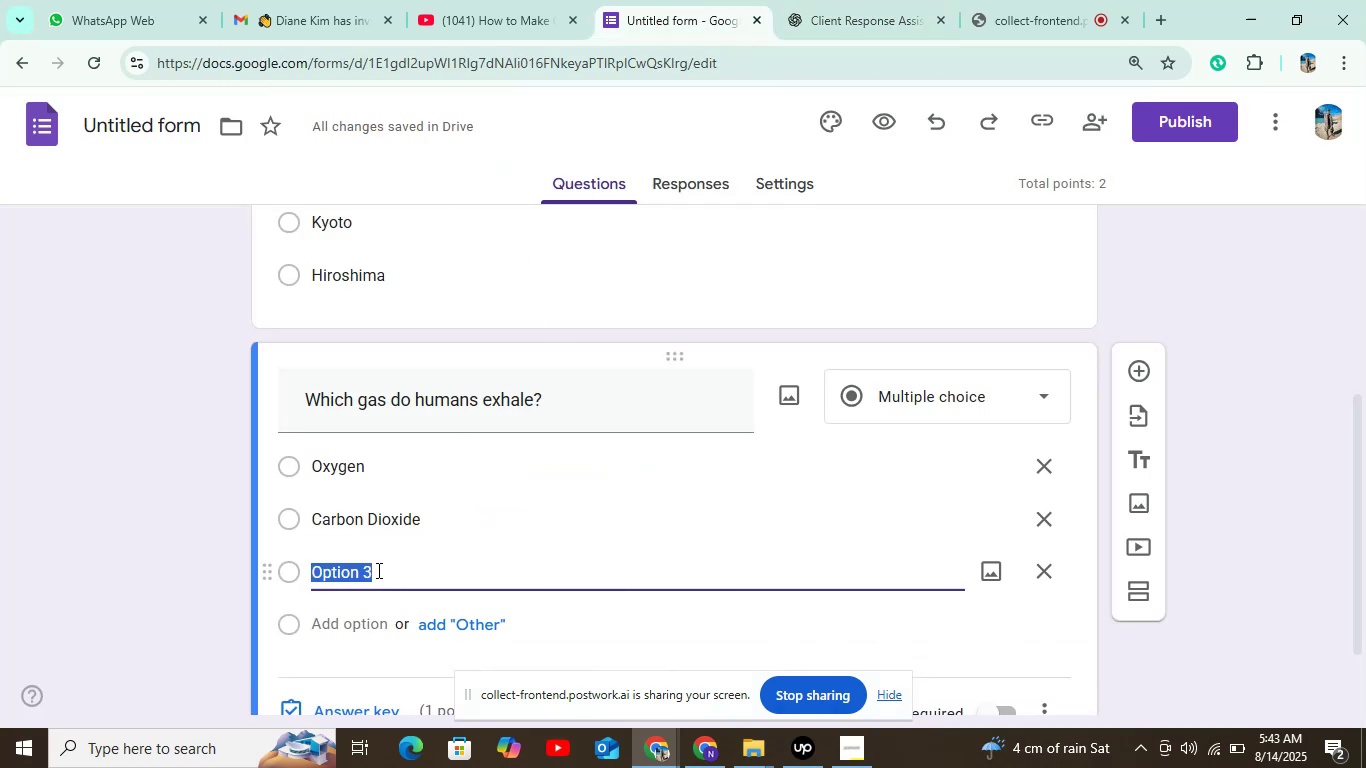 
left_click([886, 3])
 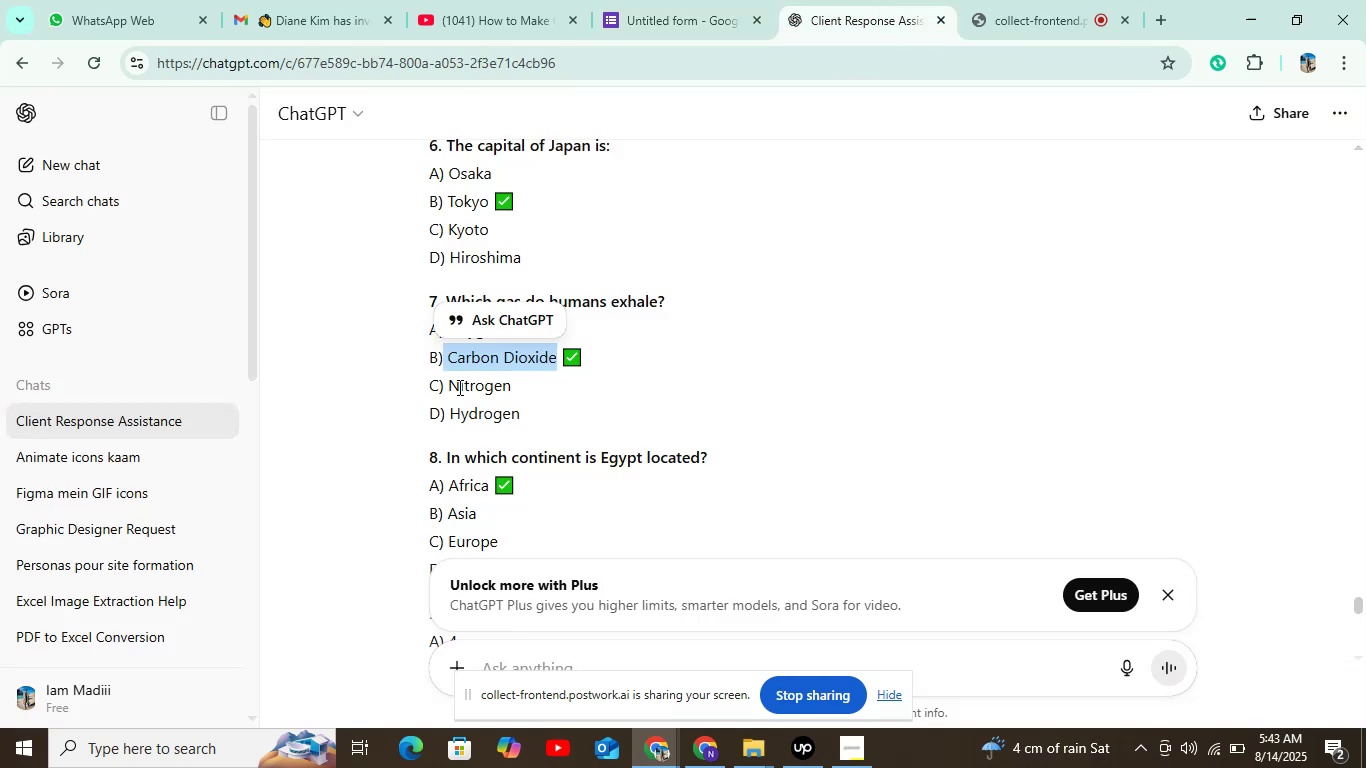 
left_click_drag(start_coordinate=[450, 384], to_coordinate=[508, 374])
 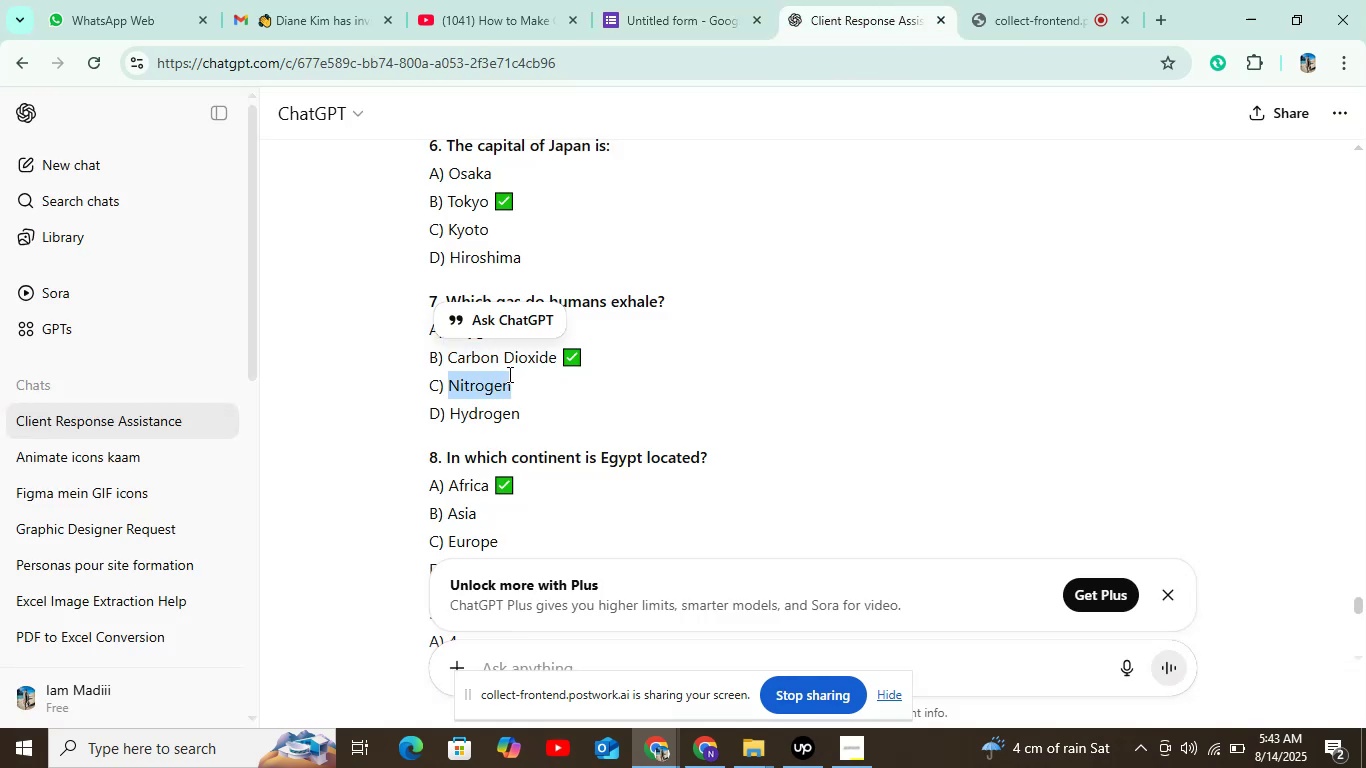 
key(Control+C)
 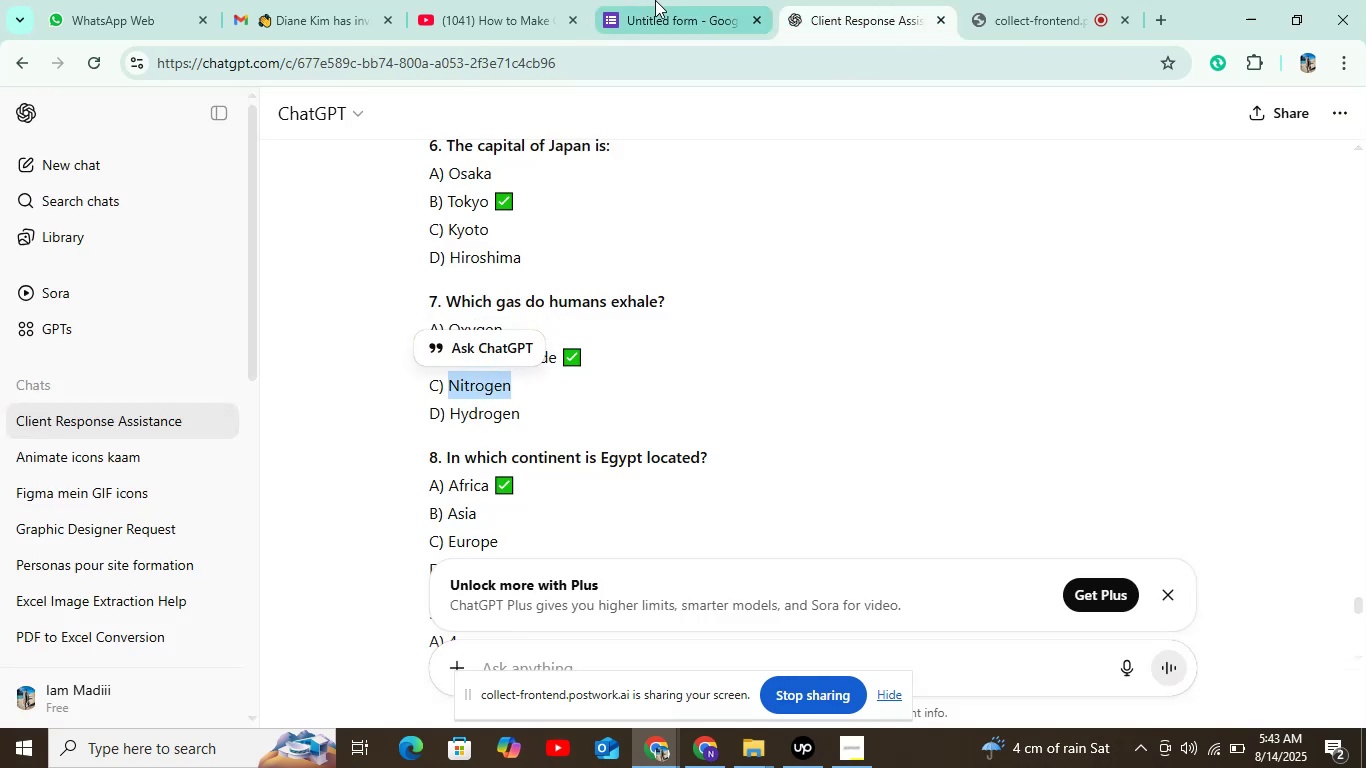 
left_click([660, 0])
 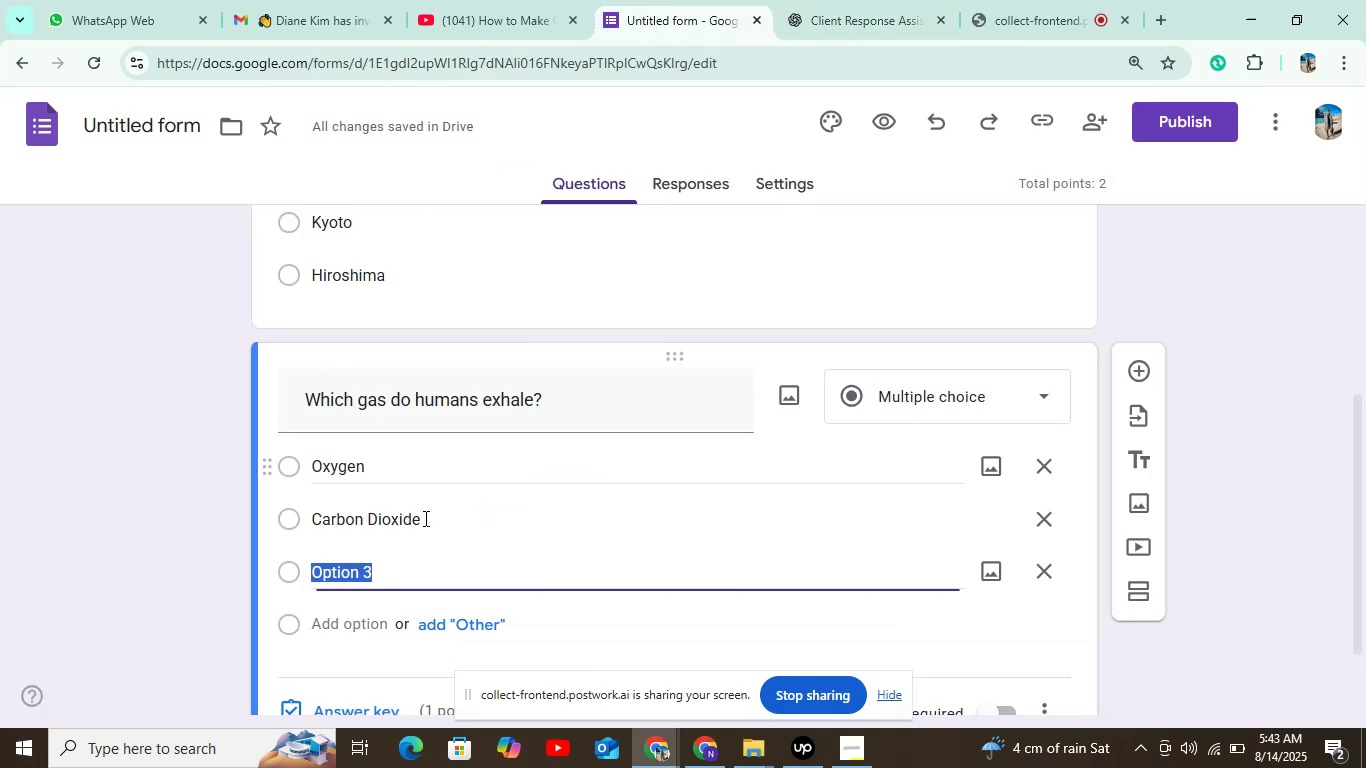 
key(Control+V)
 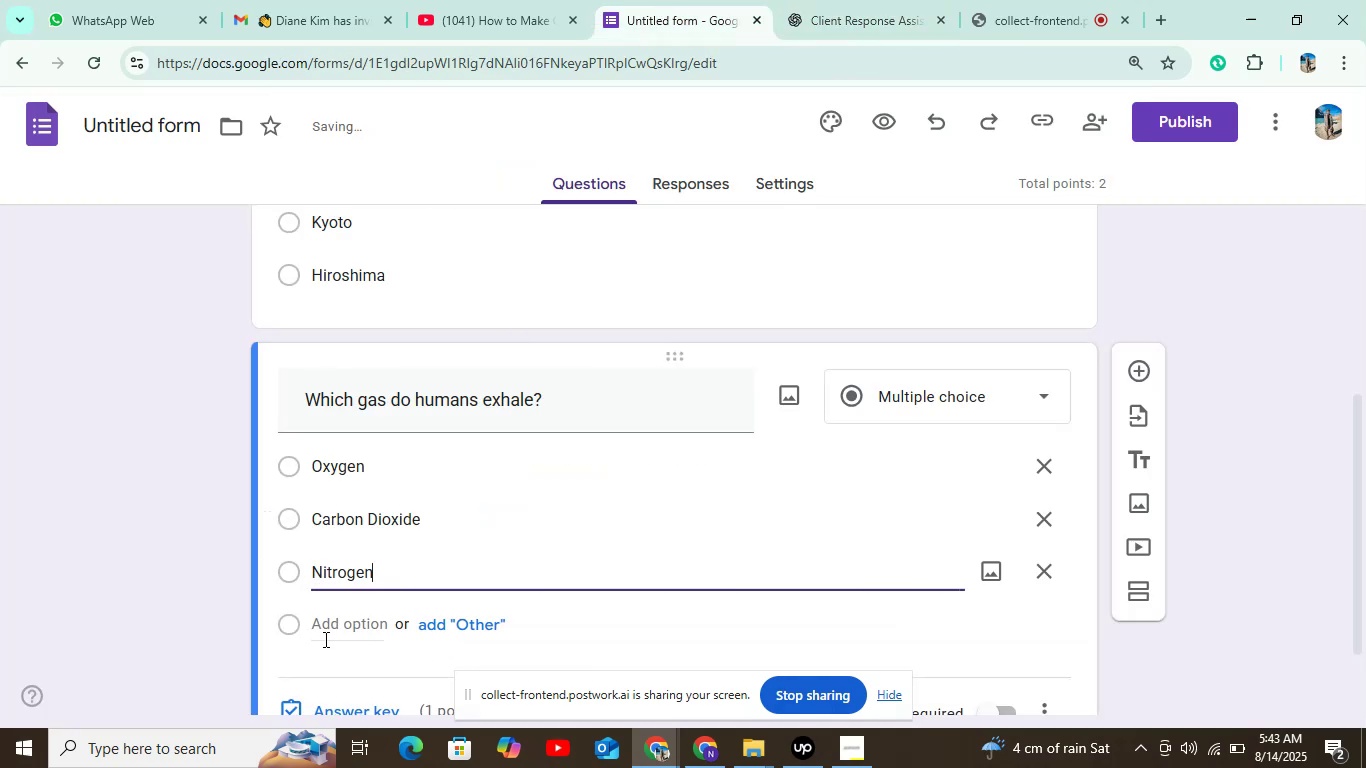 
left_click([337, 617])
 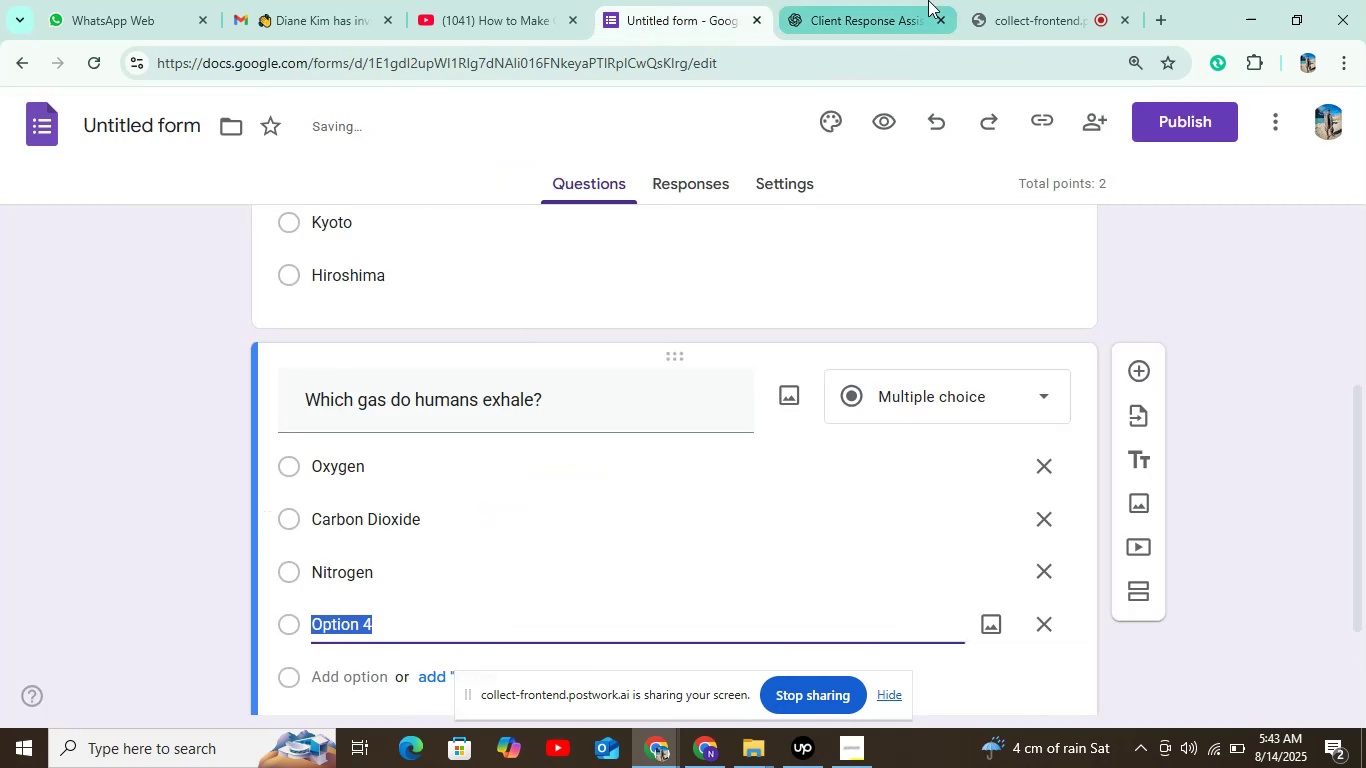 
left_click([852, 7])
 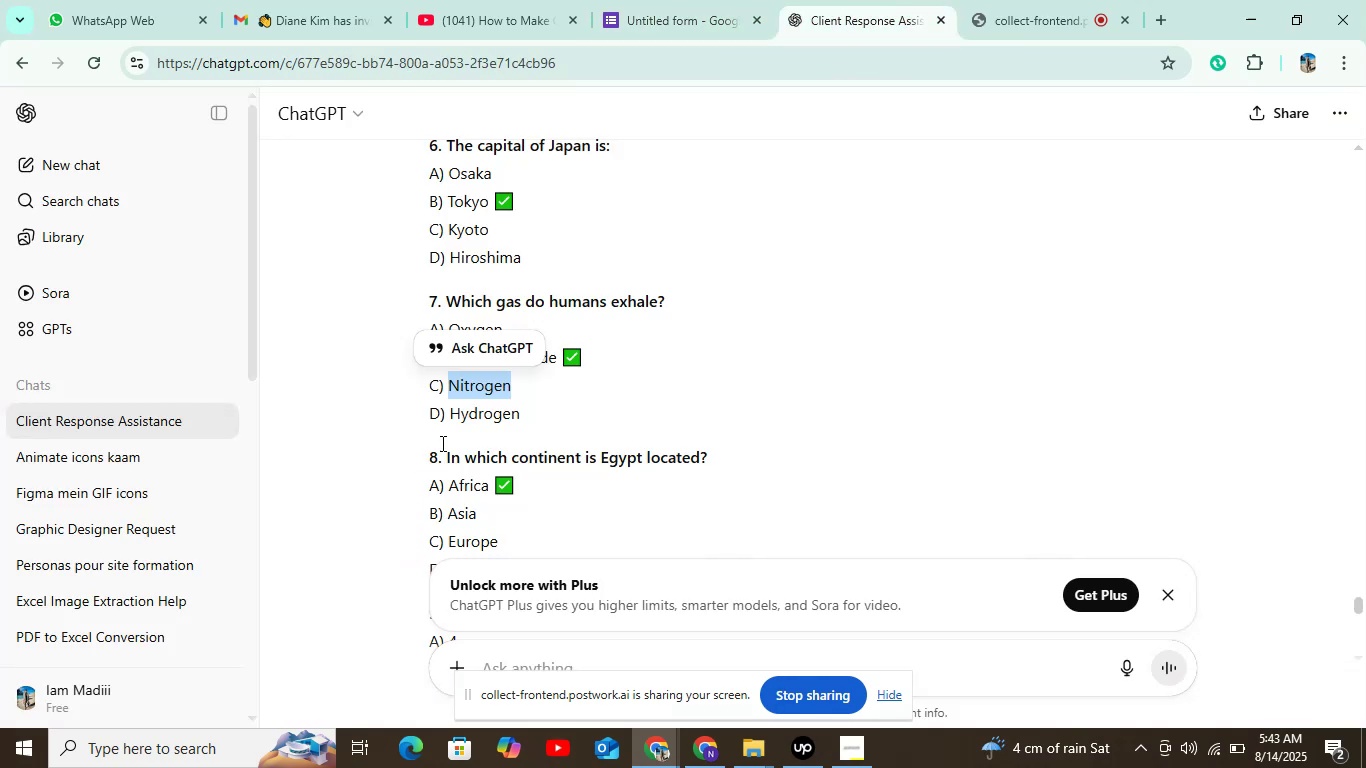 
left_click_drag(start_coordinate=[450, 414], to_coordinate=[549, 404])
 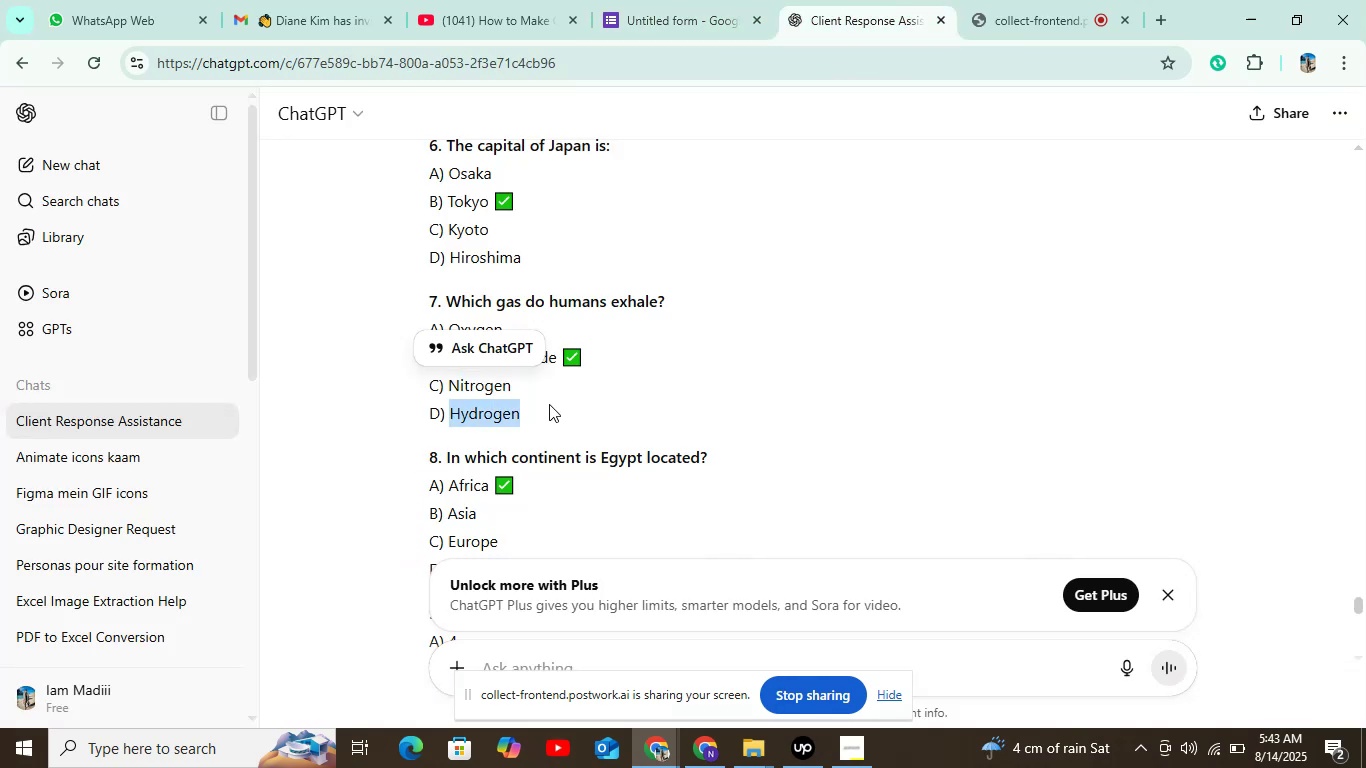 
key(Control+C)
 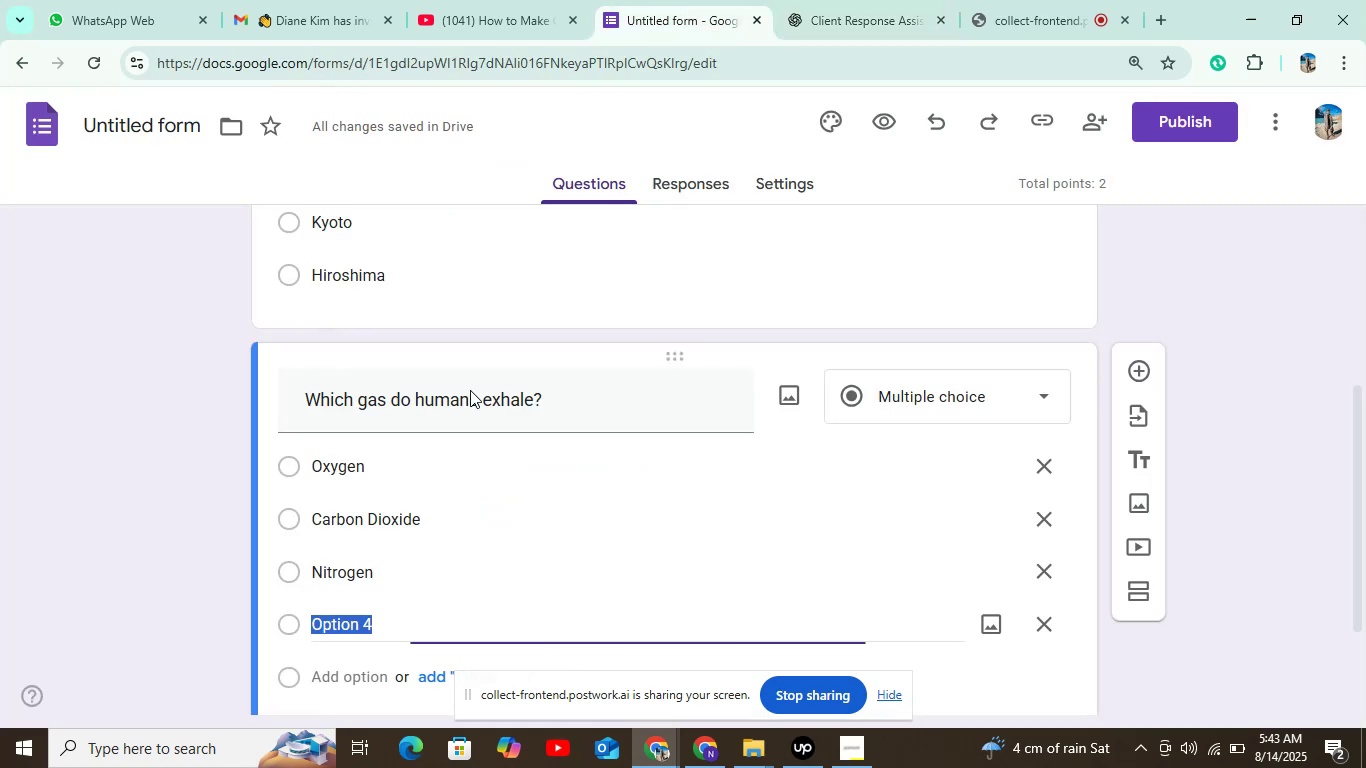 
key(Control+V)
 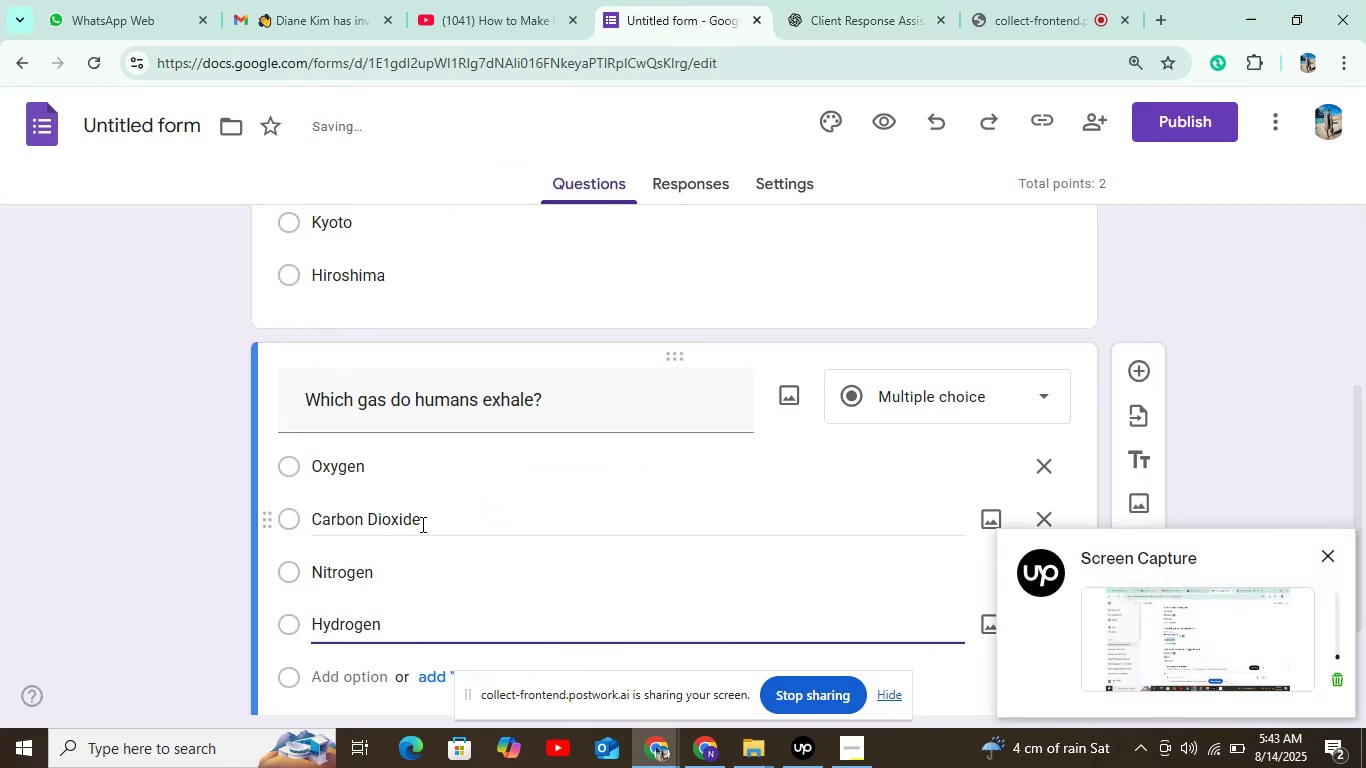 
scroll: coordinate [421, 524], scroll_direction: down, amount: 4.0
 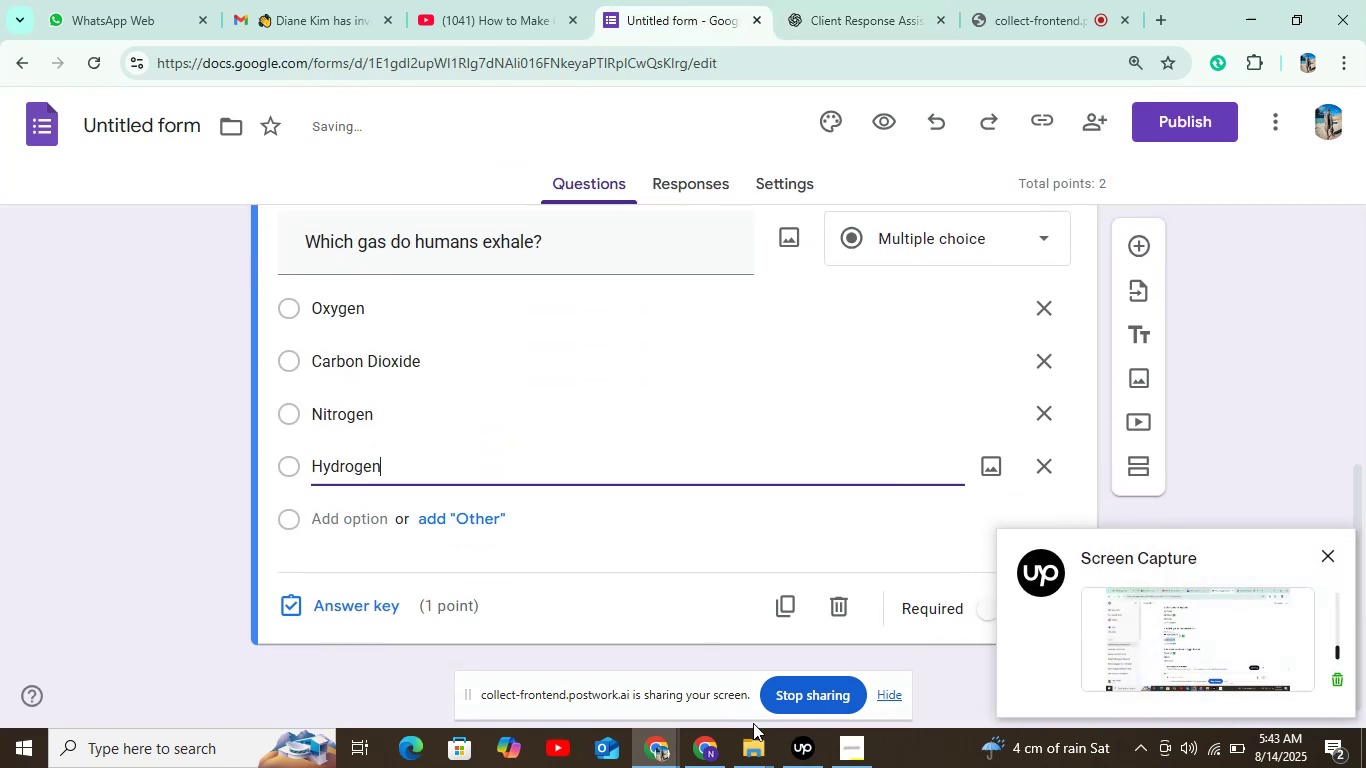 
left_click([827, 753])
 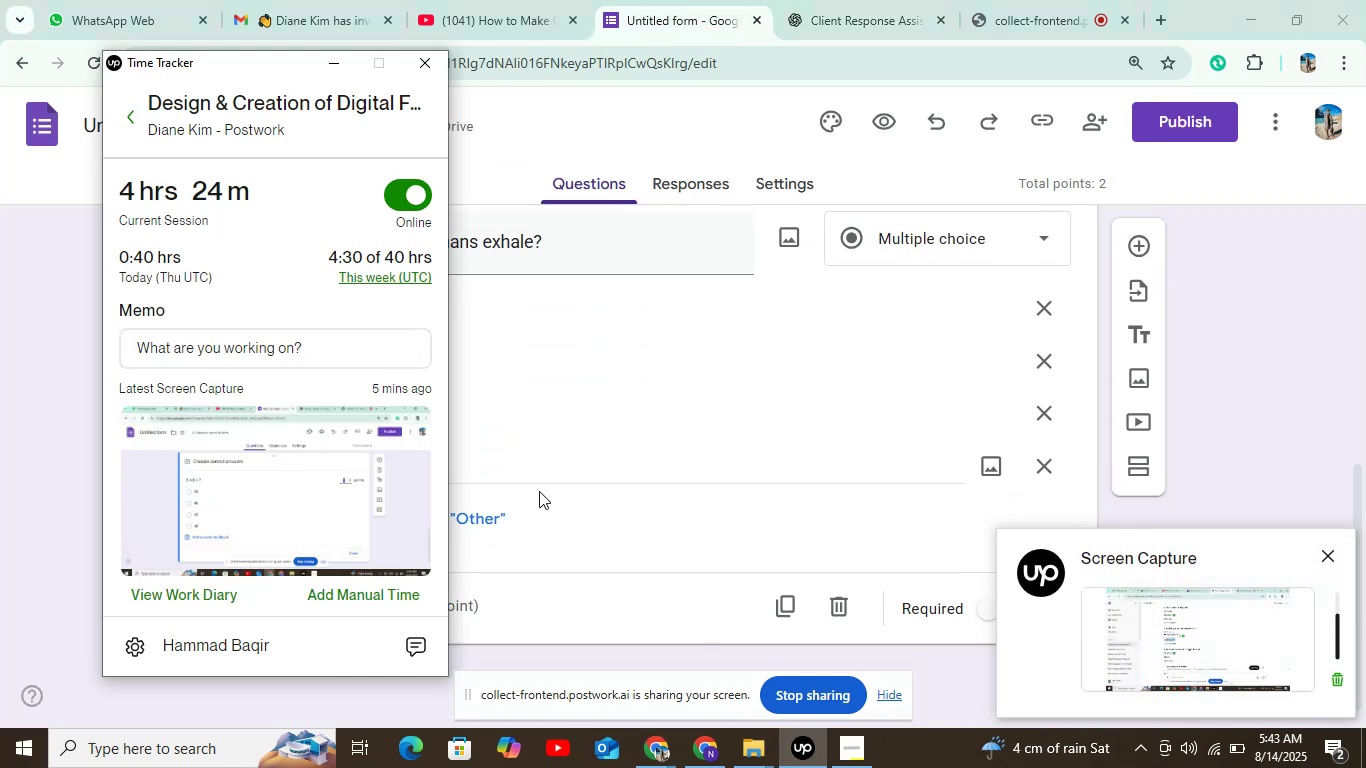 
wait(8.07)
 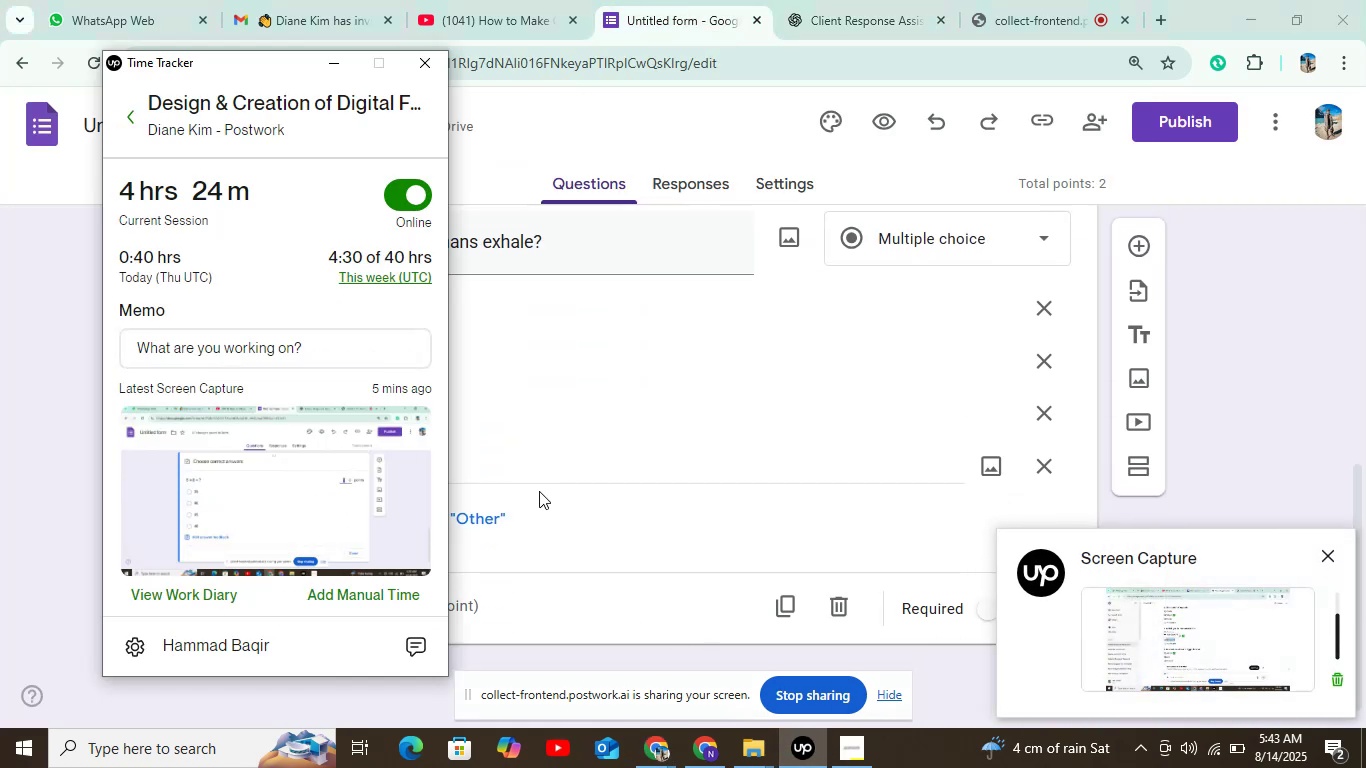 
left_click([321, 53])
 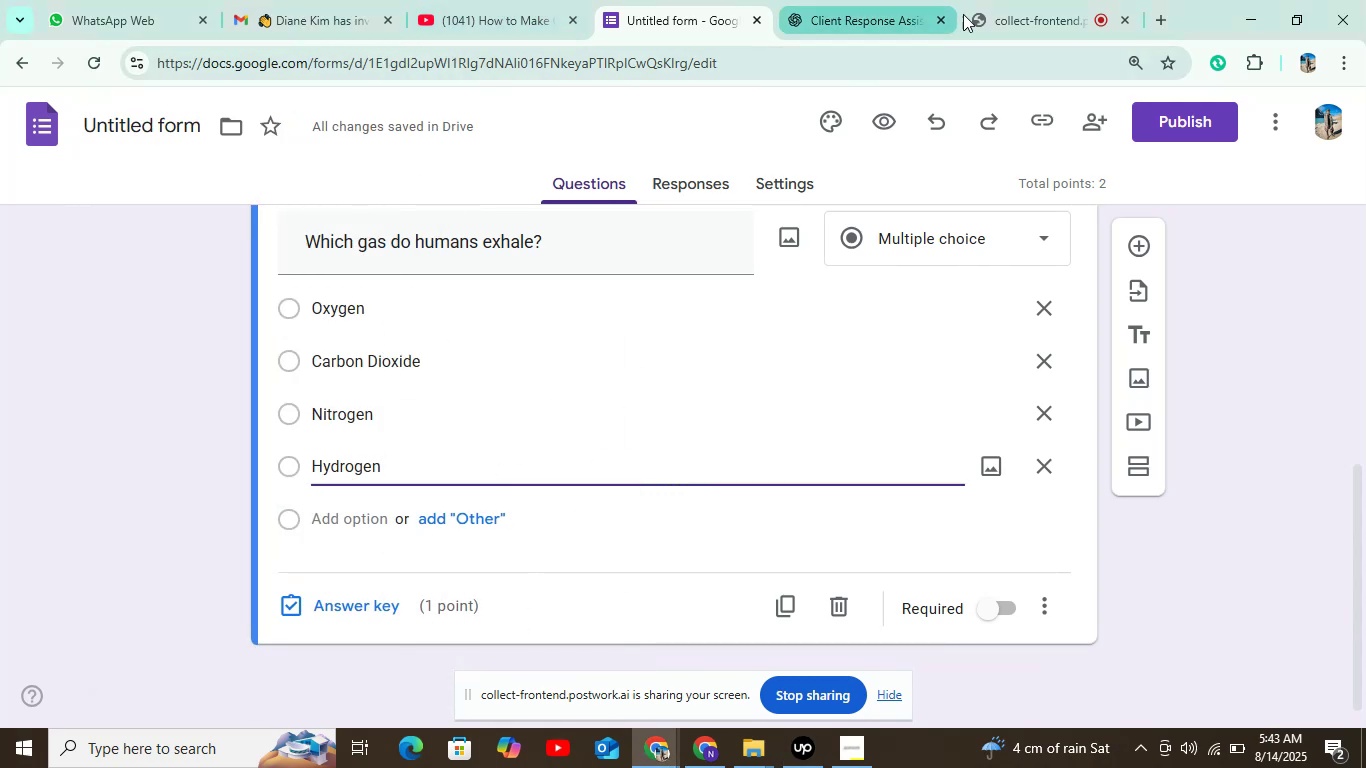 
left_click([981, 14])
 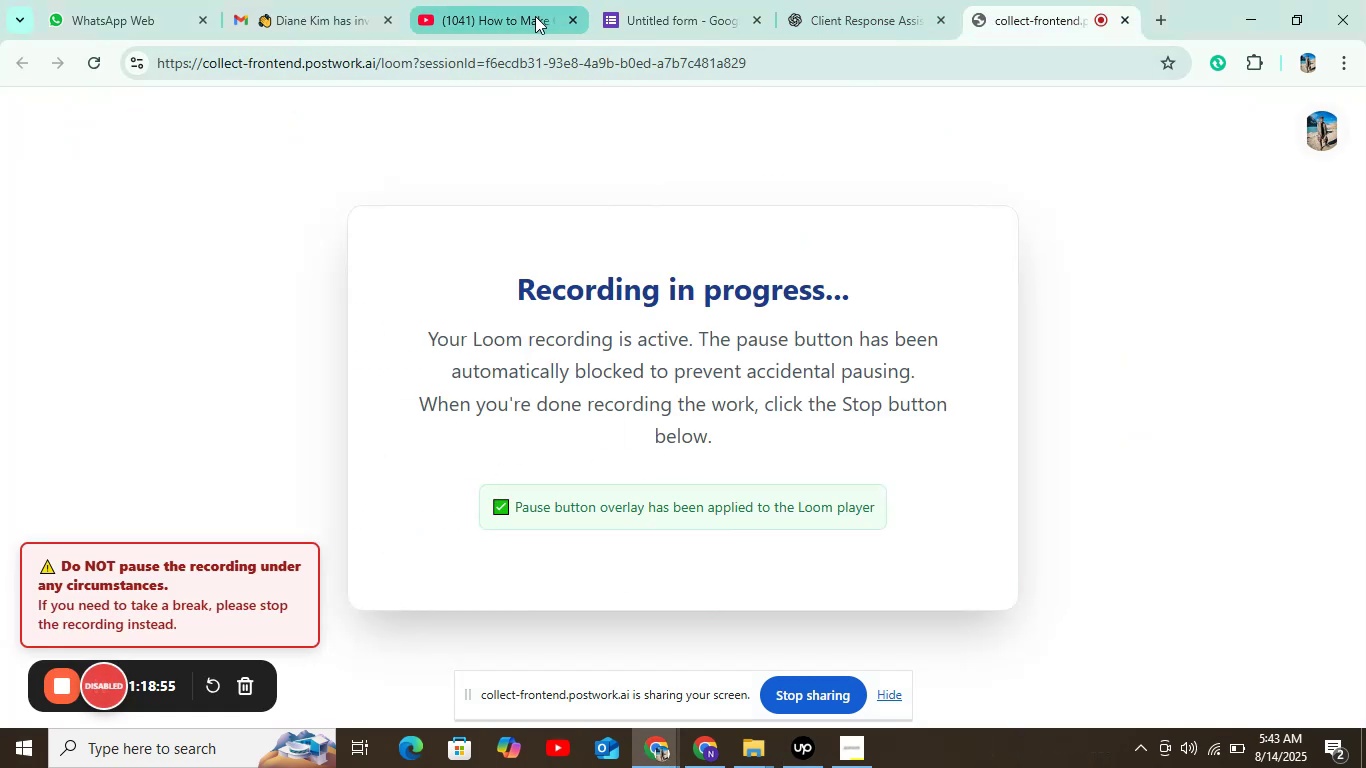 
wait(5.21)
 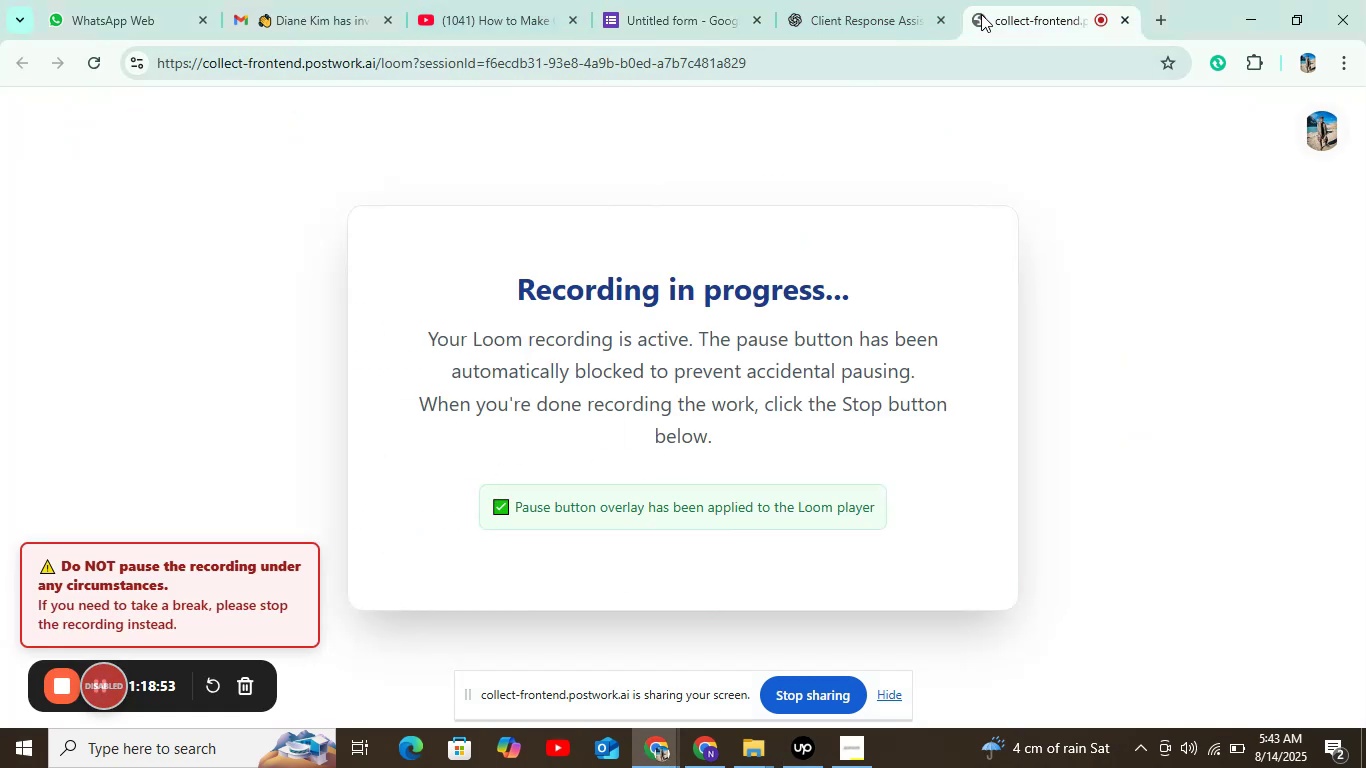 
left_click([653, 24])
 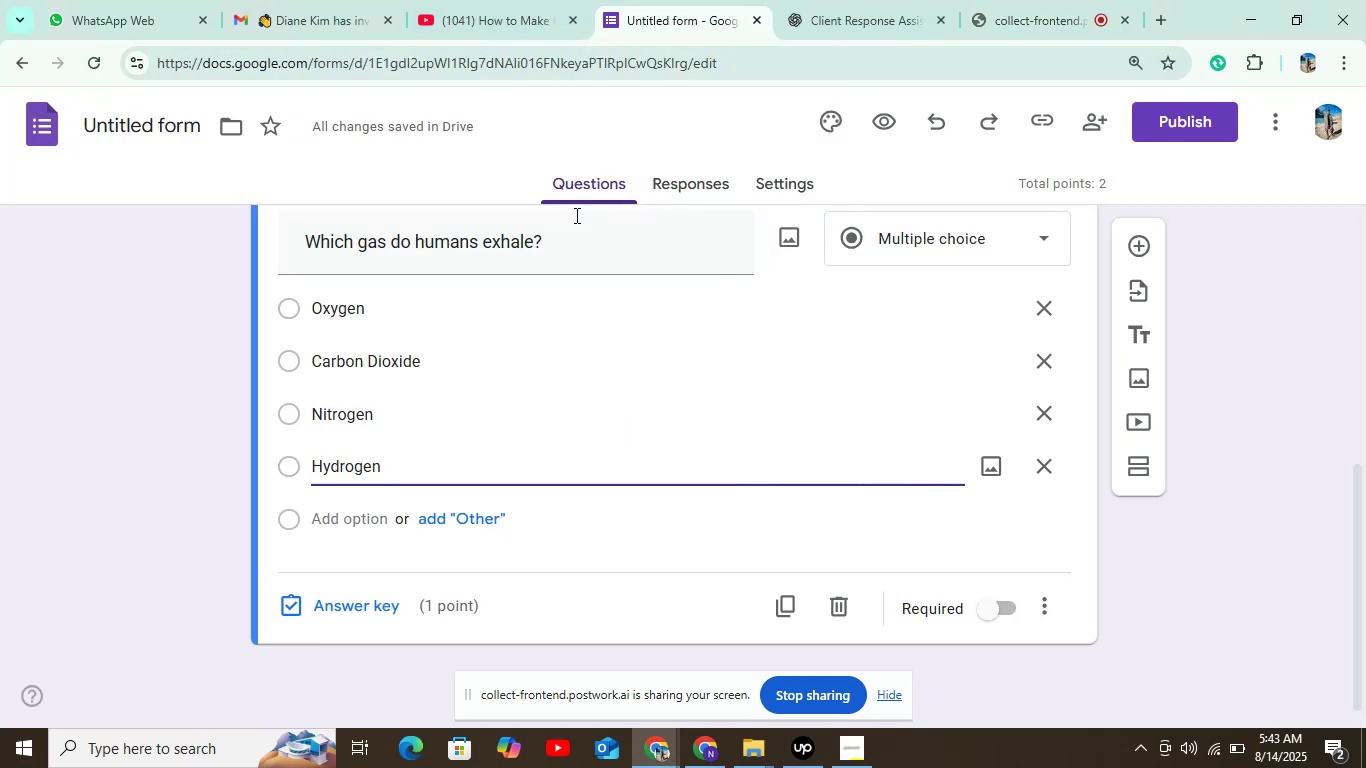 
key(Control+ControlLeft)
 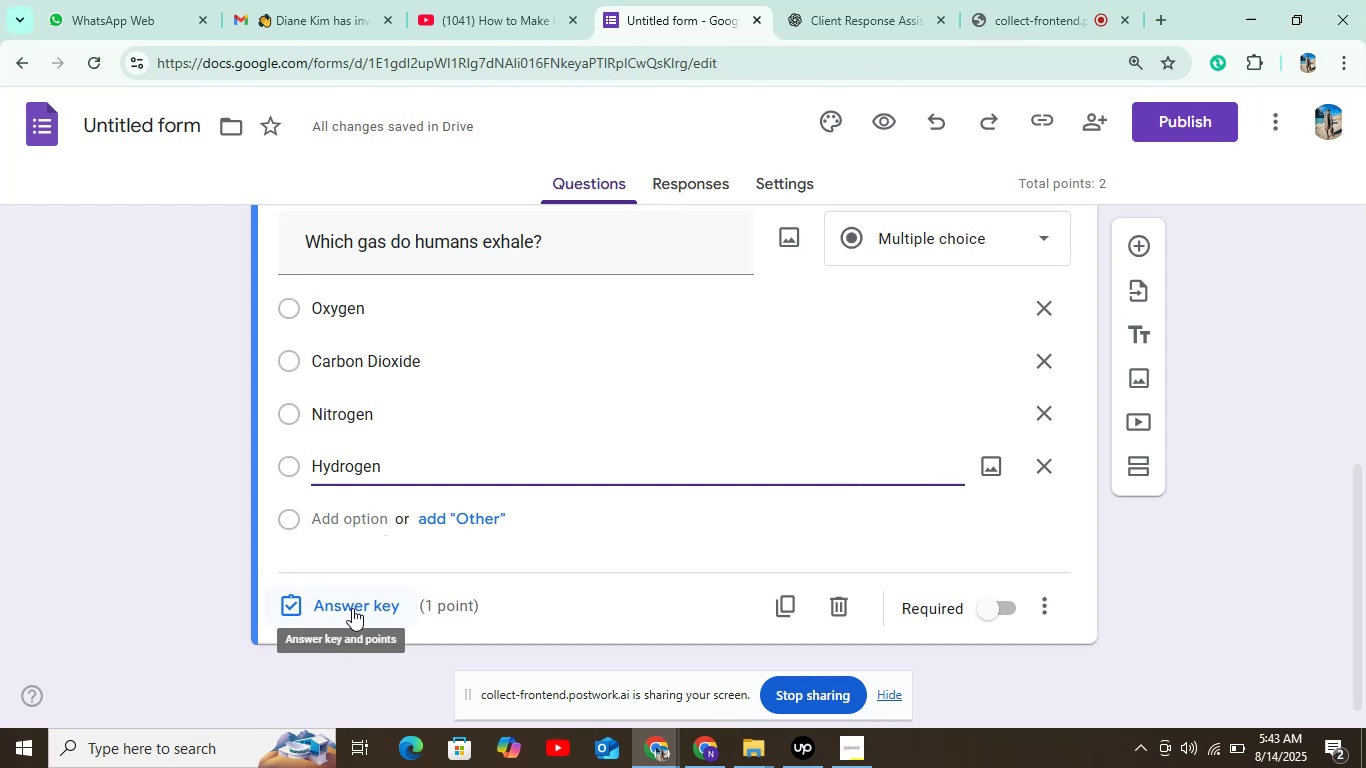 
left_click([352, 608])
 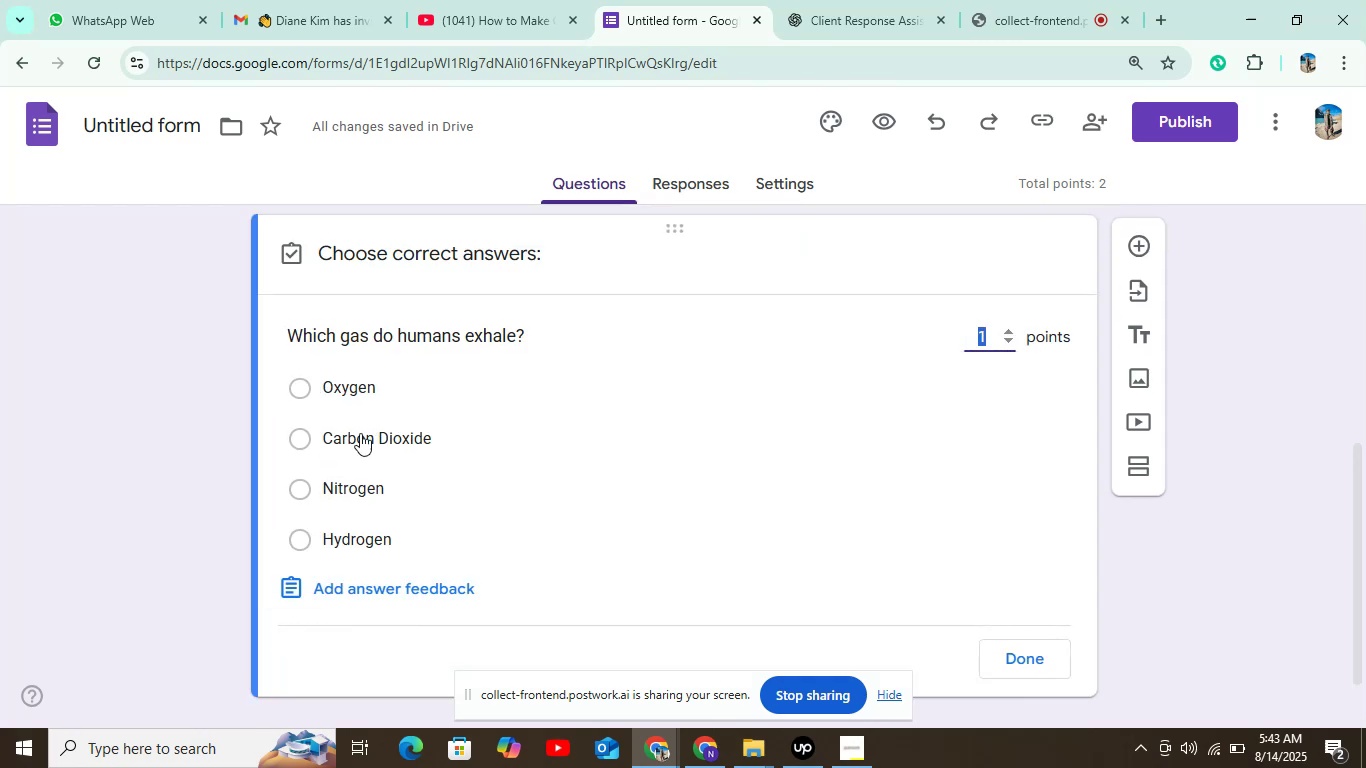 
left_click([361, 421])
 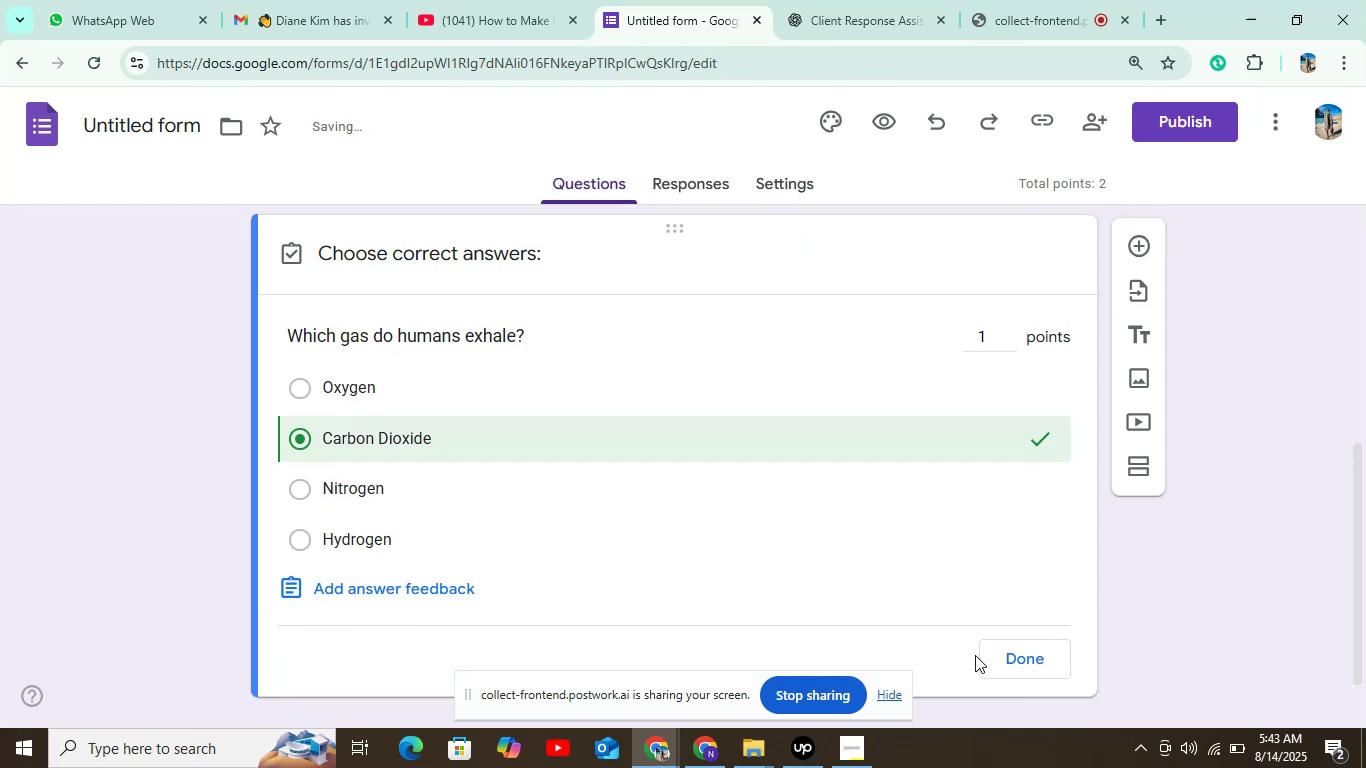 
left_click([1010, 666])
 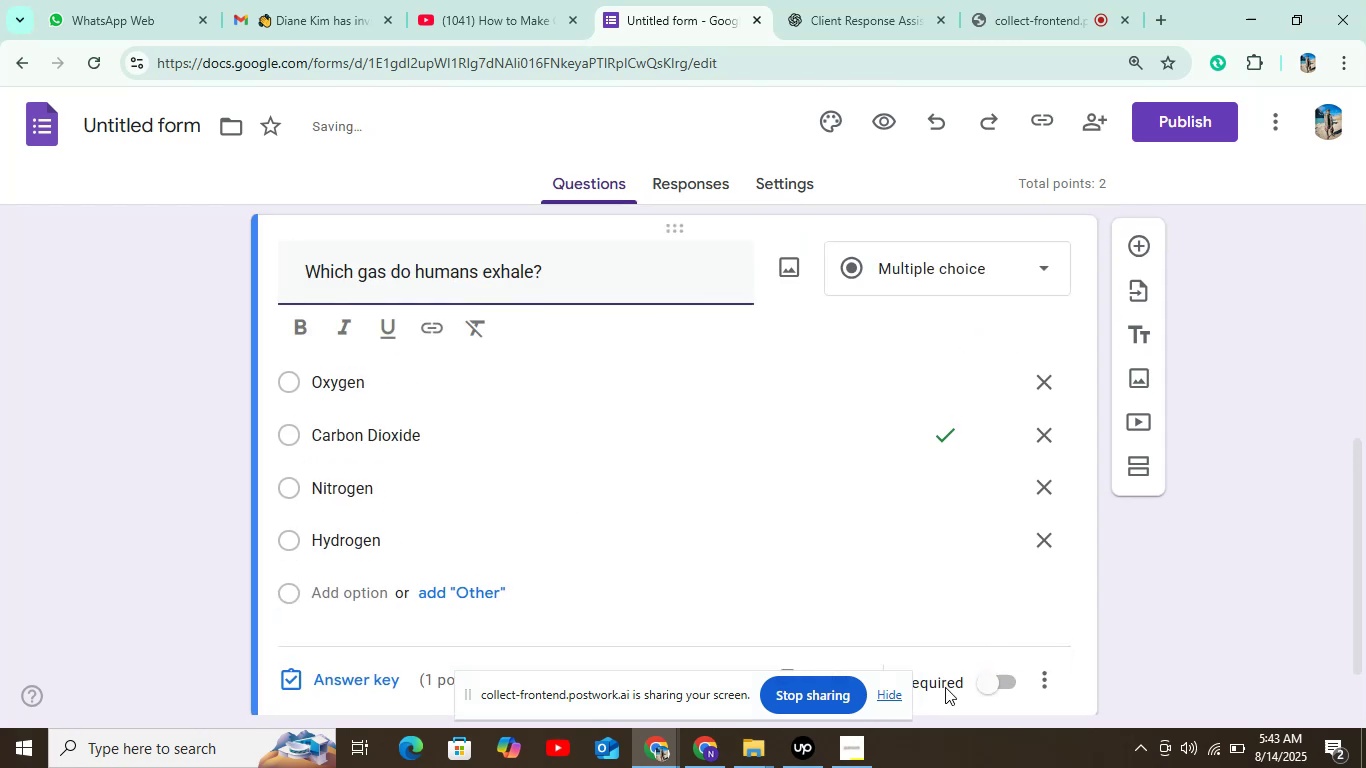 
mouse_move([813, 746])
 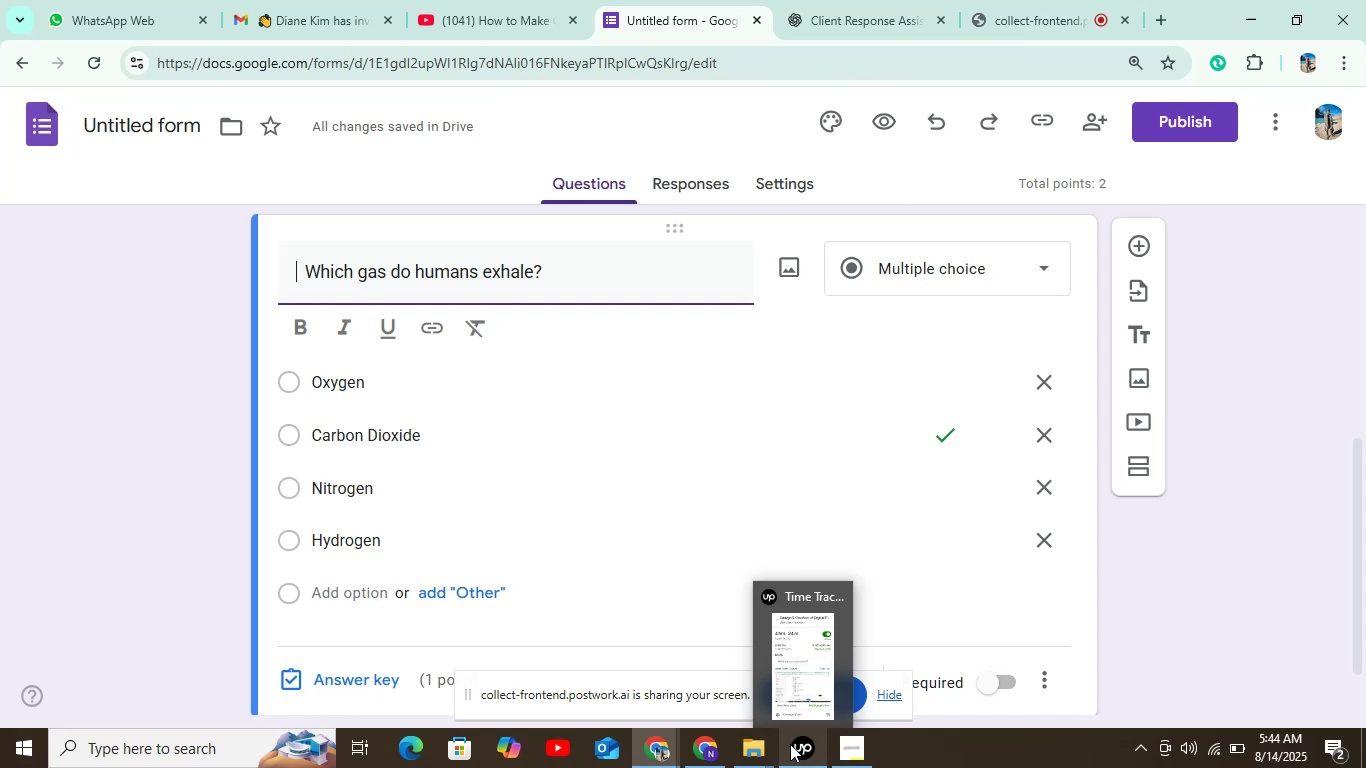 
wait(20.83)
 